 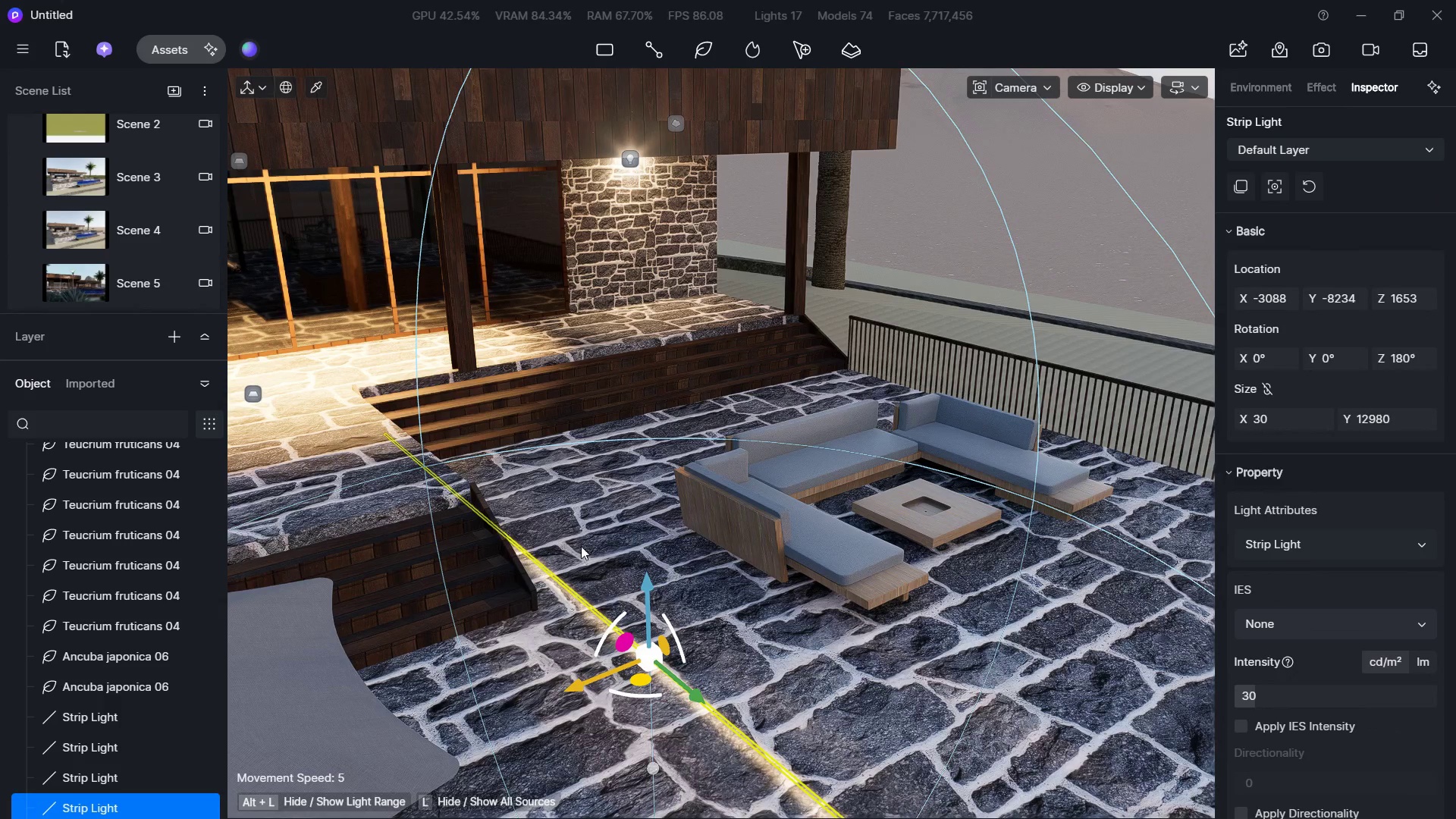 
hold_key(key=S, duration=1.06)
 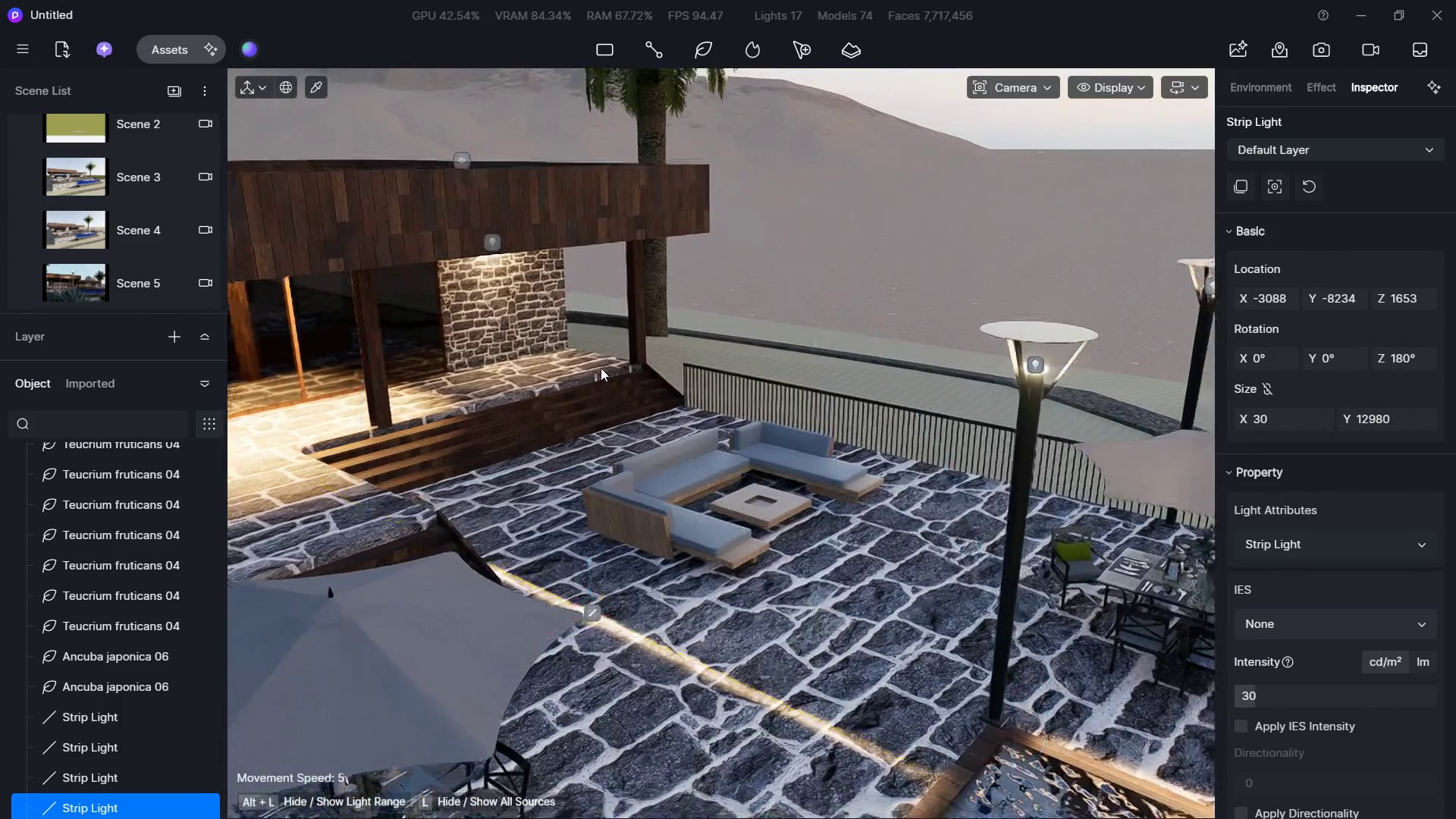 
hold_key(key=A, duration=0.58)
 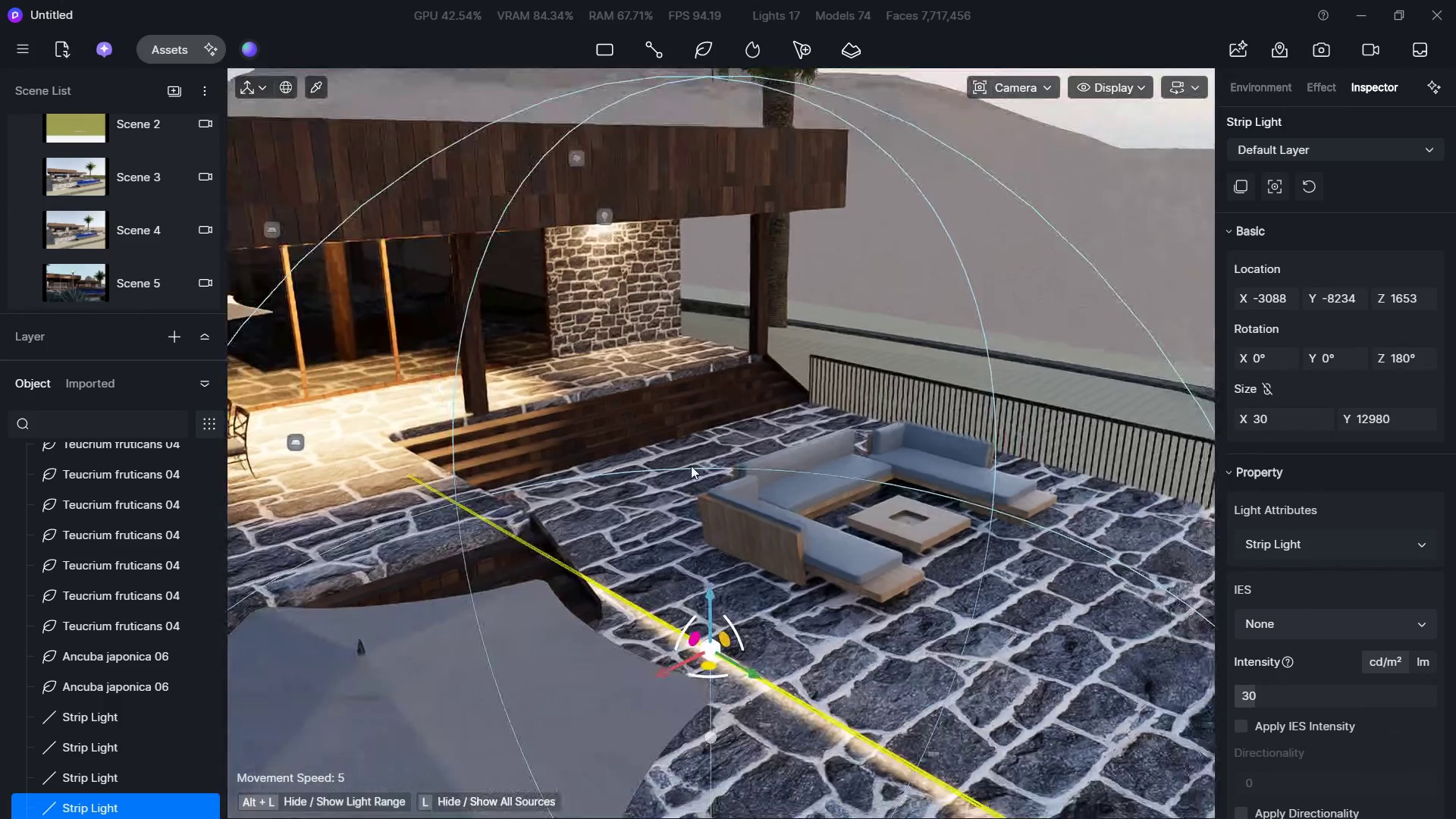 
hold_key(key=D, duration=0.34)
 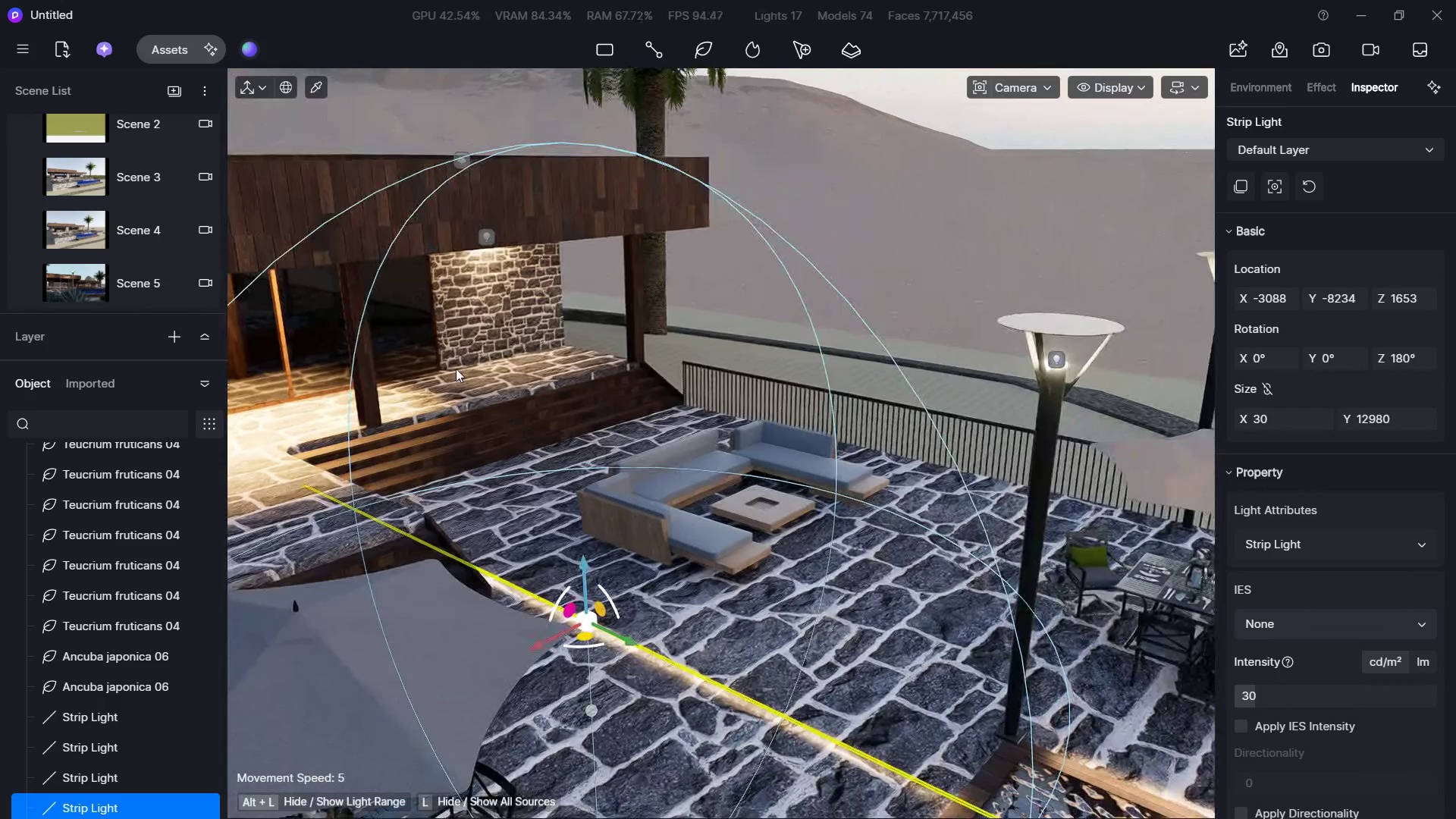 
hold_key(key=S, duration=2.33)
 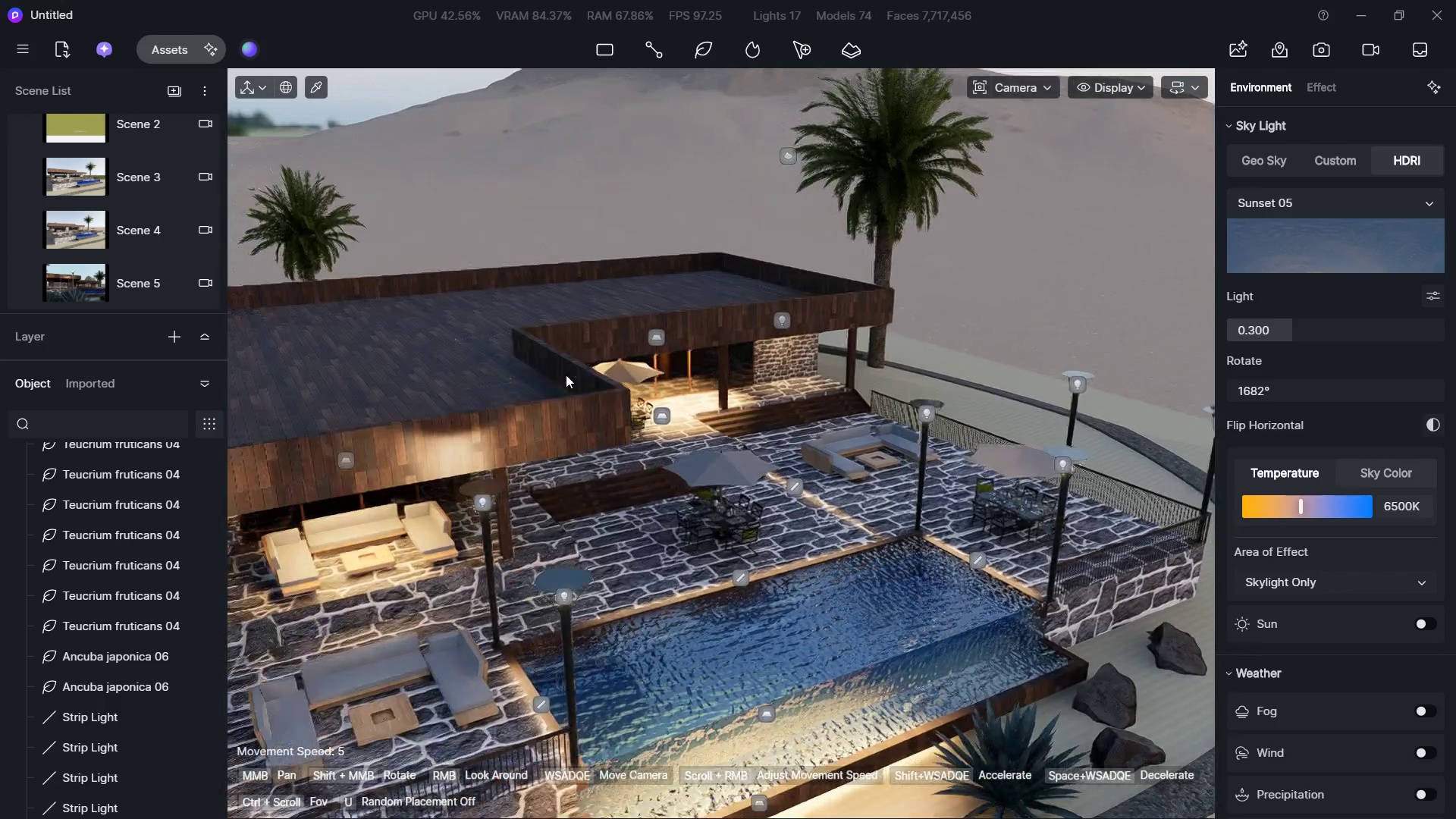 
right_click([605, 368])
 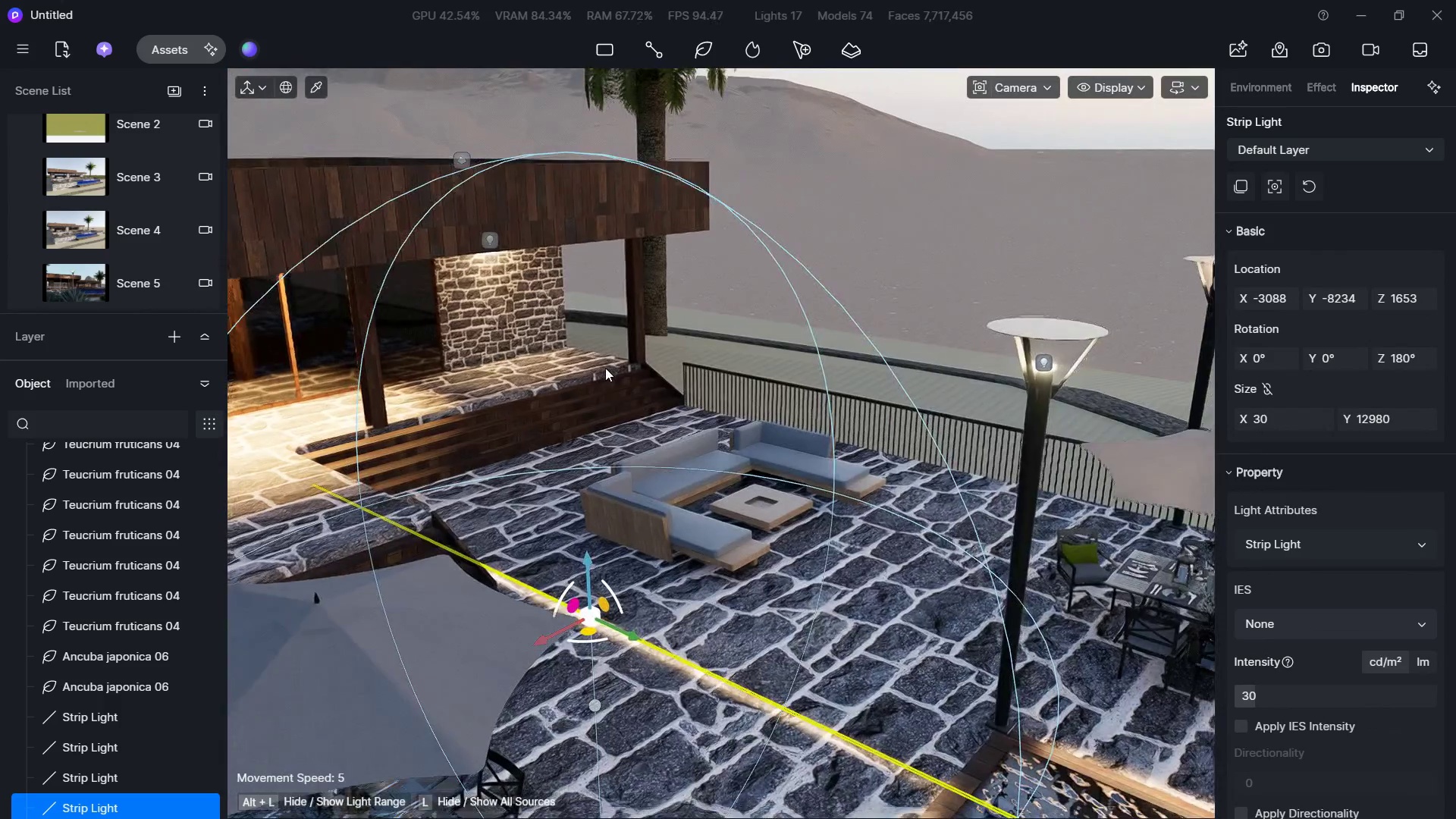 
hold_key(key=ShiftLeft, duration=0.83)
double_click([605, 368])
 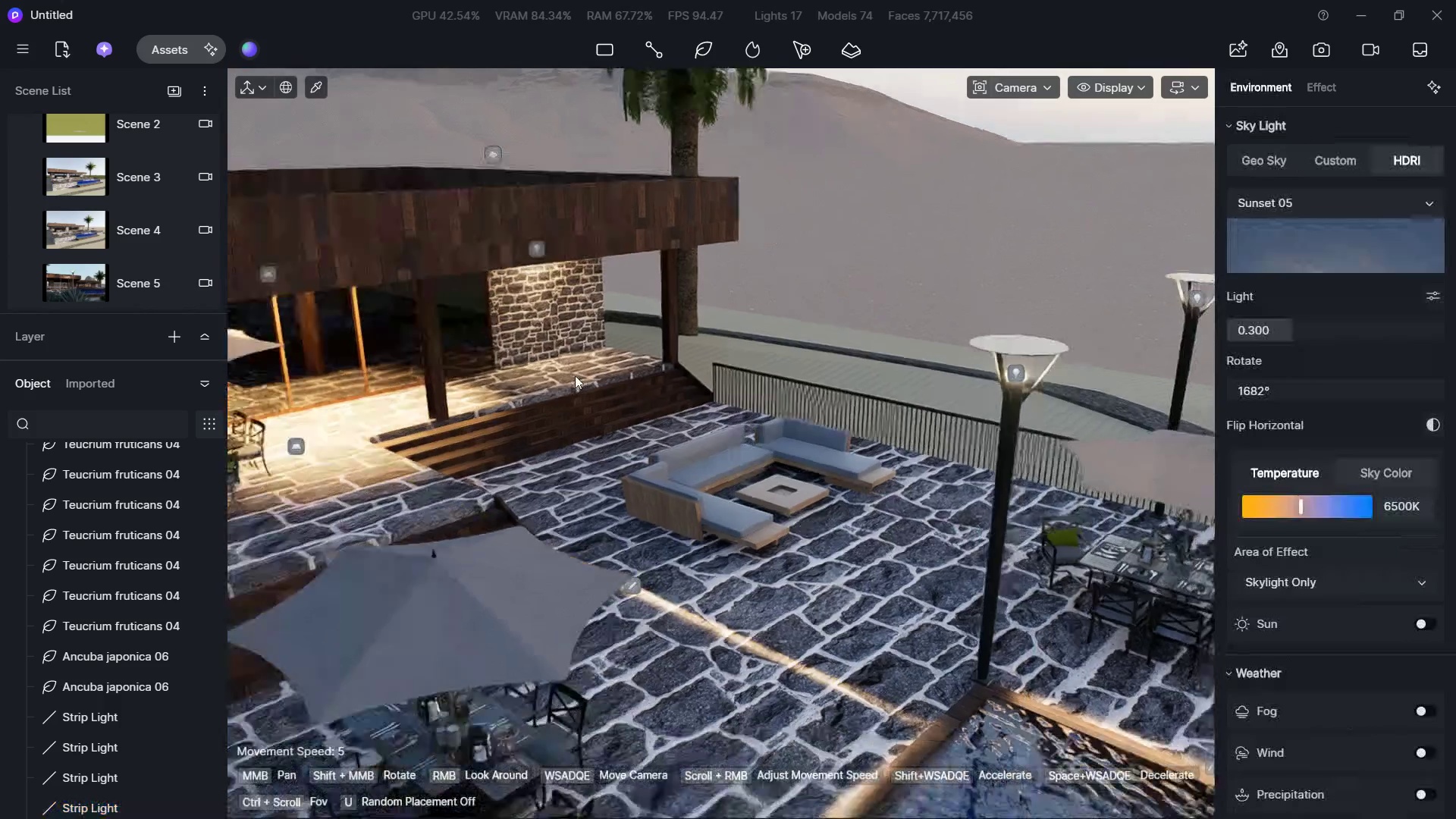 
hold_key(key=D, duration=0.75)
 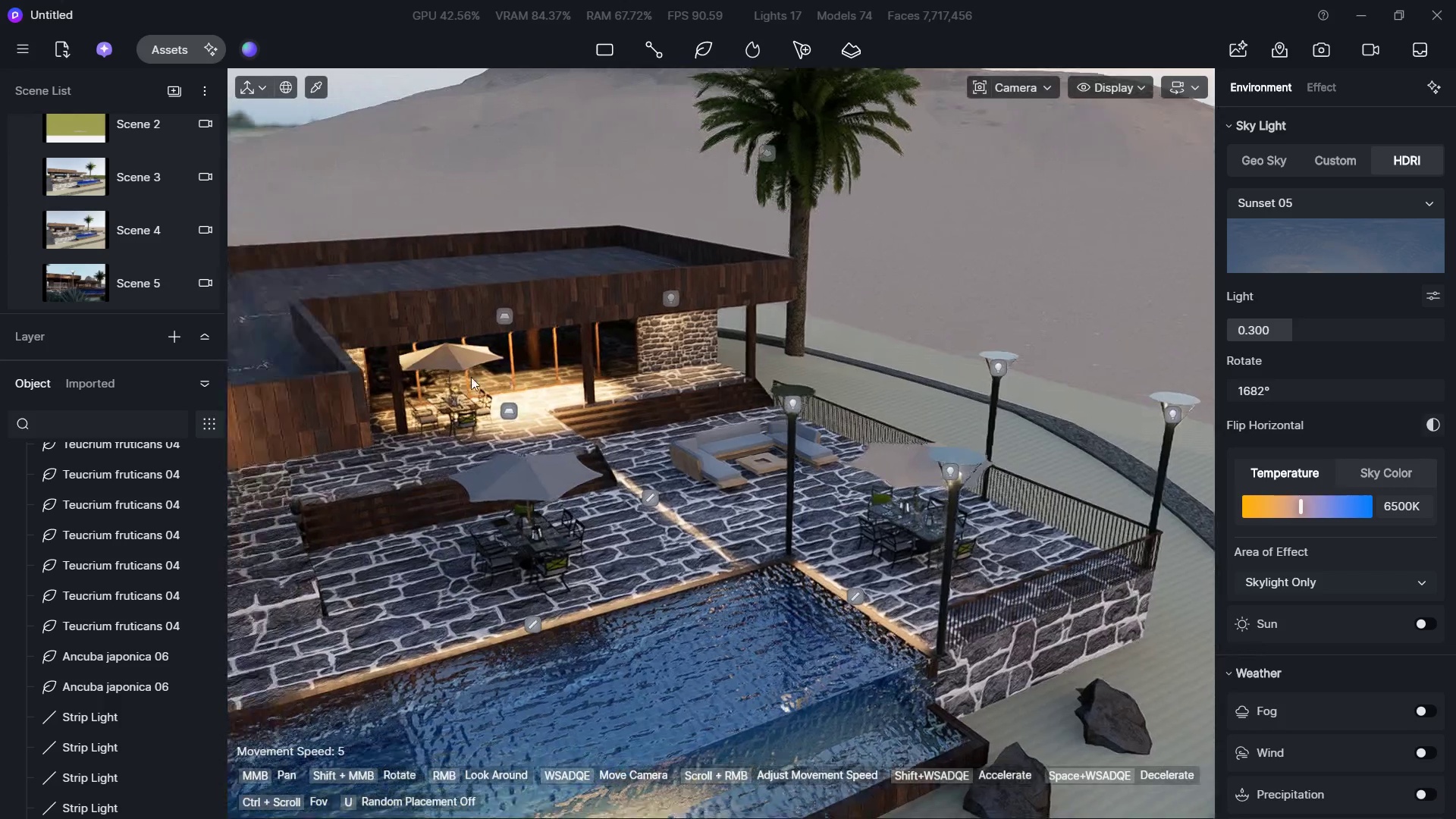 
hold_key(key=A, duration=0.72)
 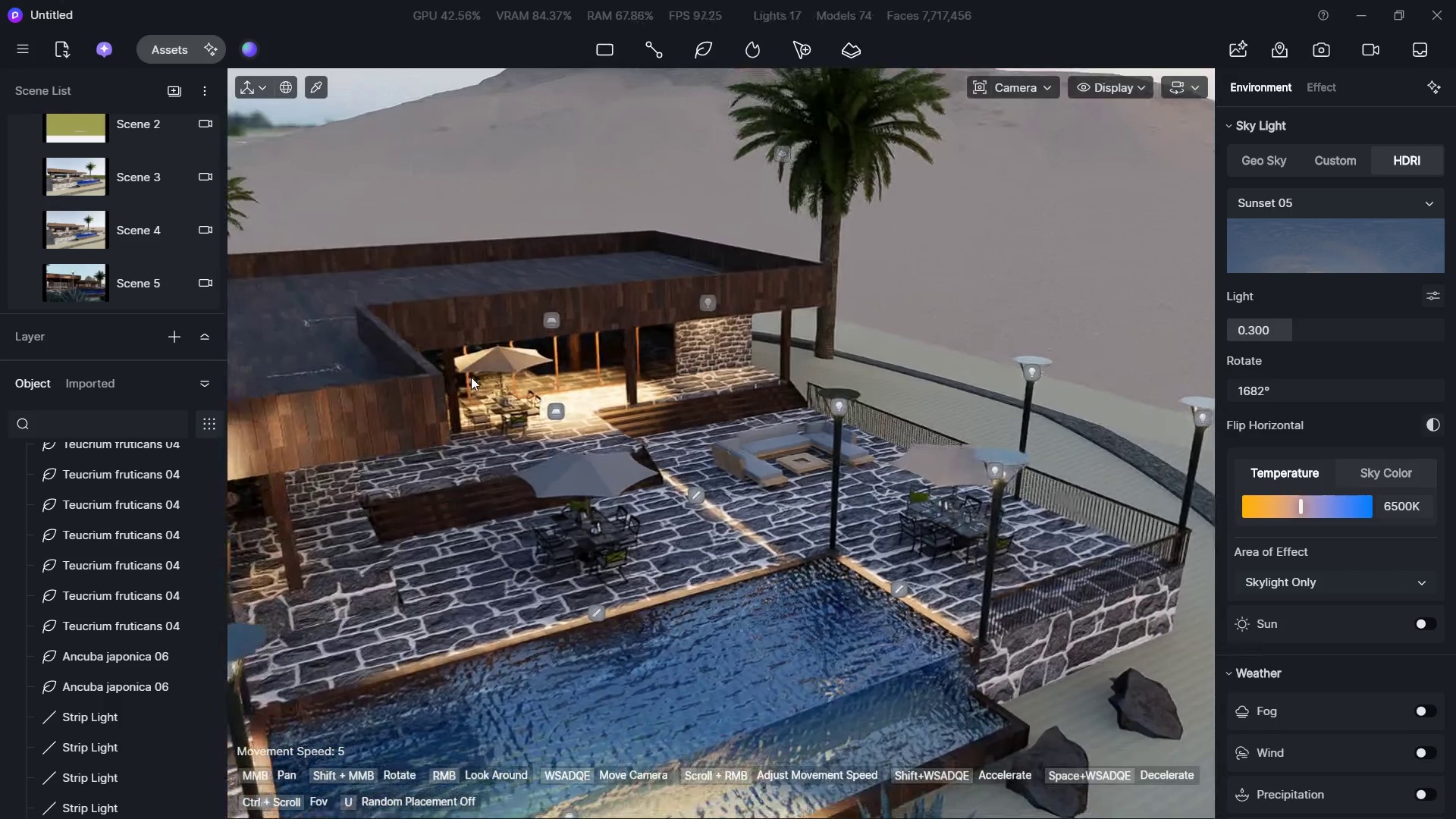 
hold_key(key=A, duration=0.56)
 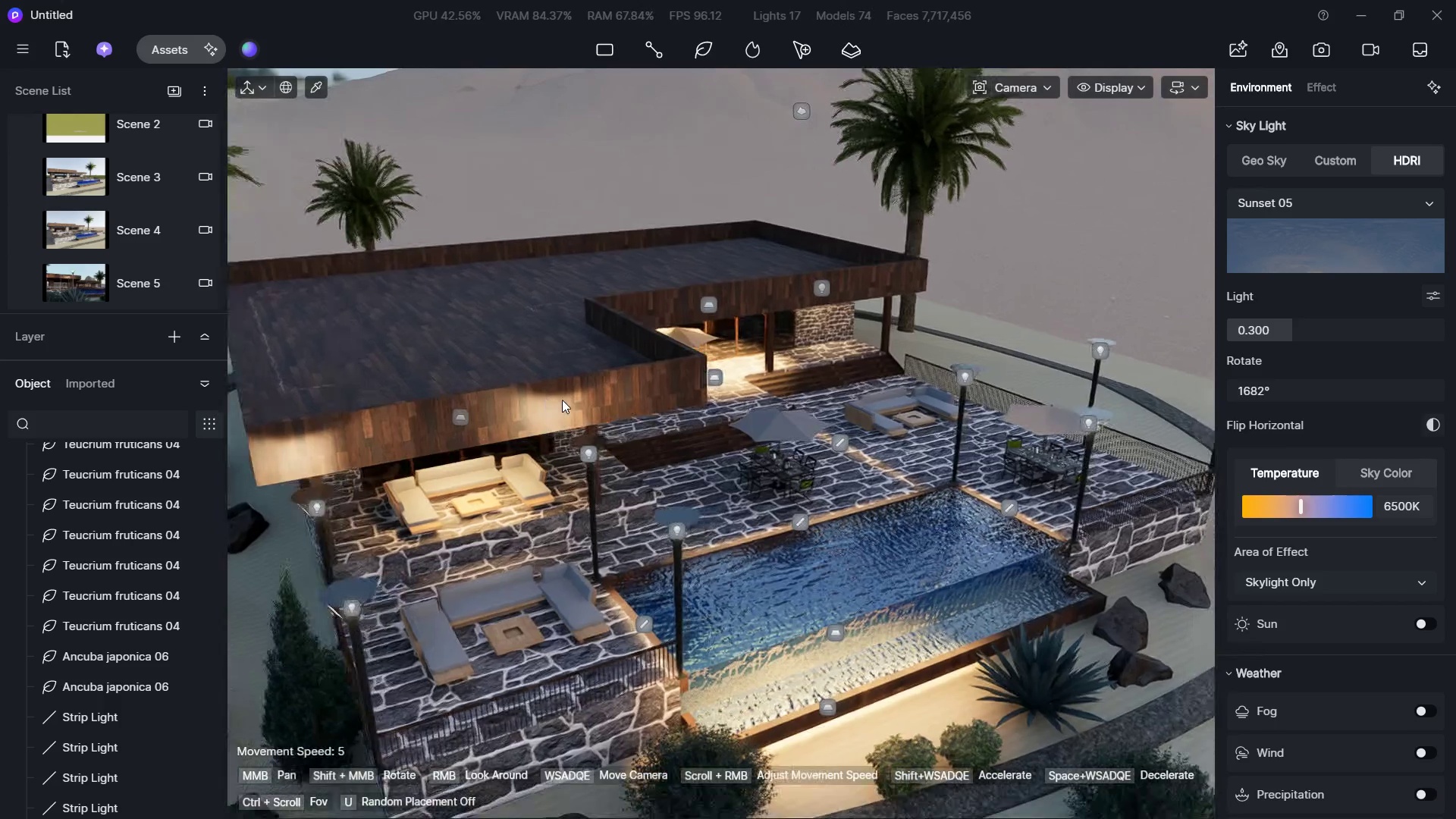 
hold_key(key=S, duration=0.48)
 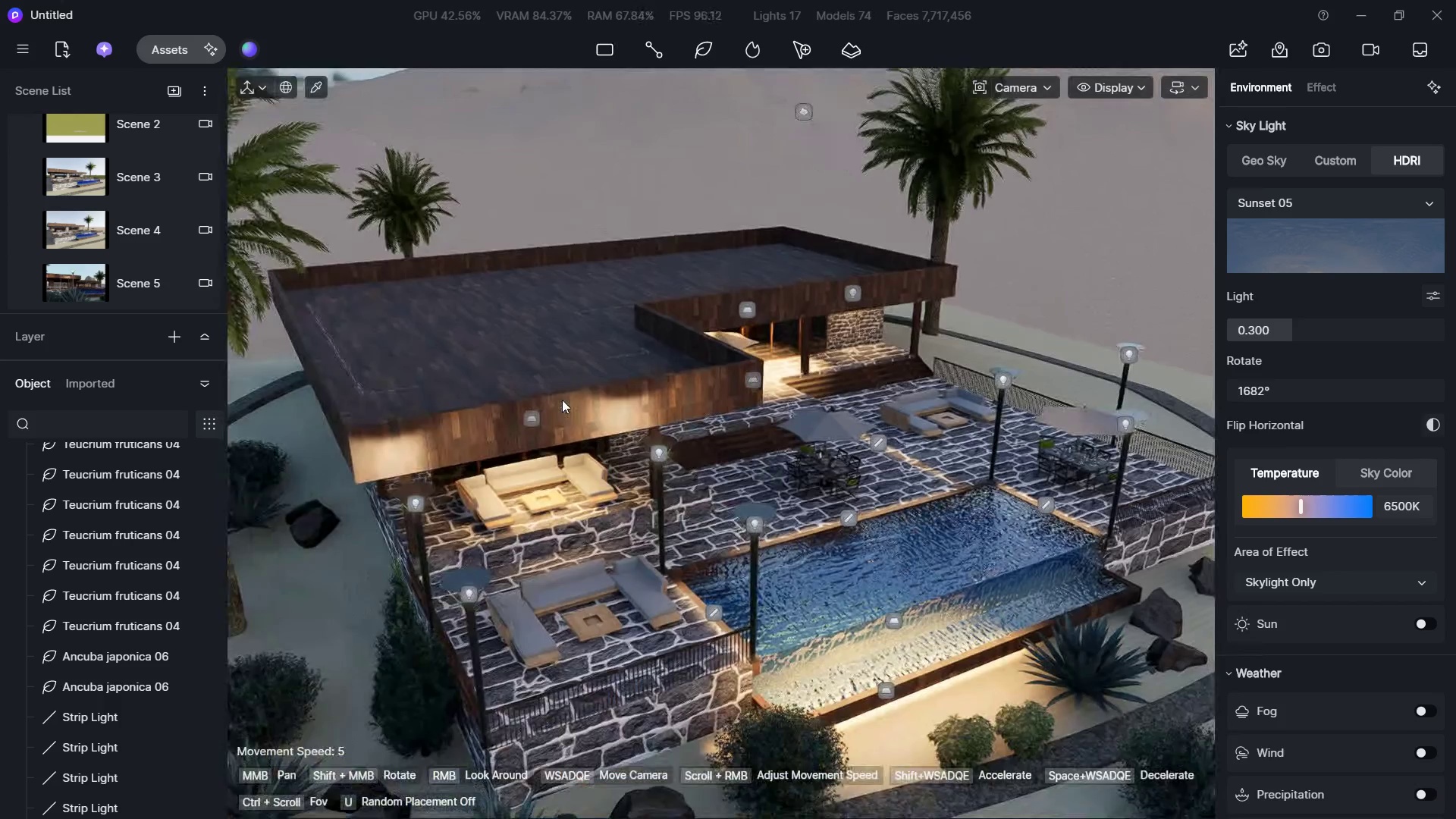 
type(DW)
 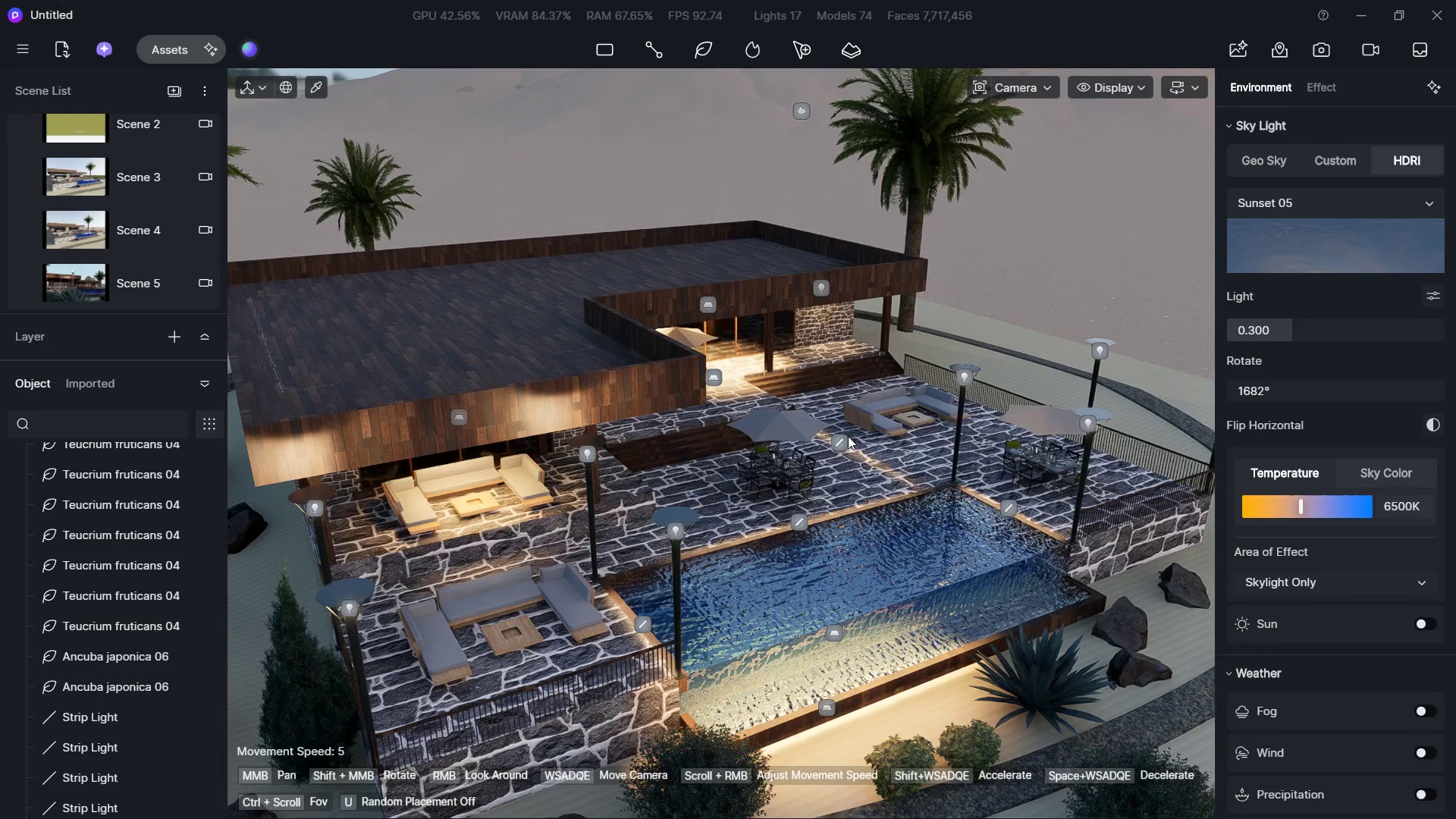 
left_click([835, 441])
 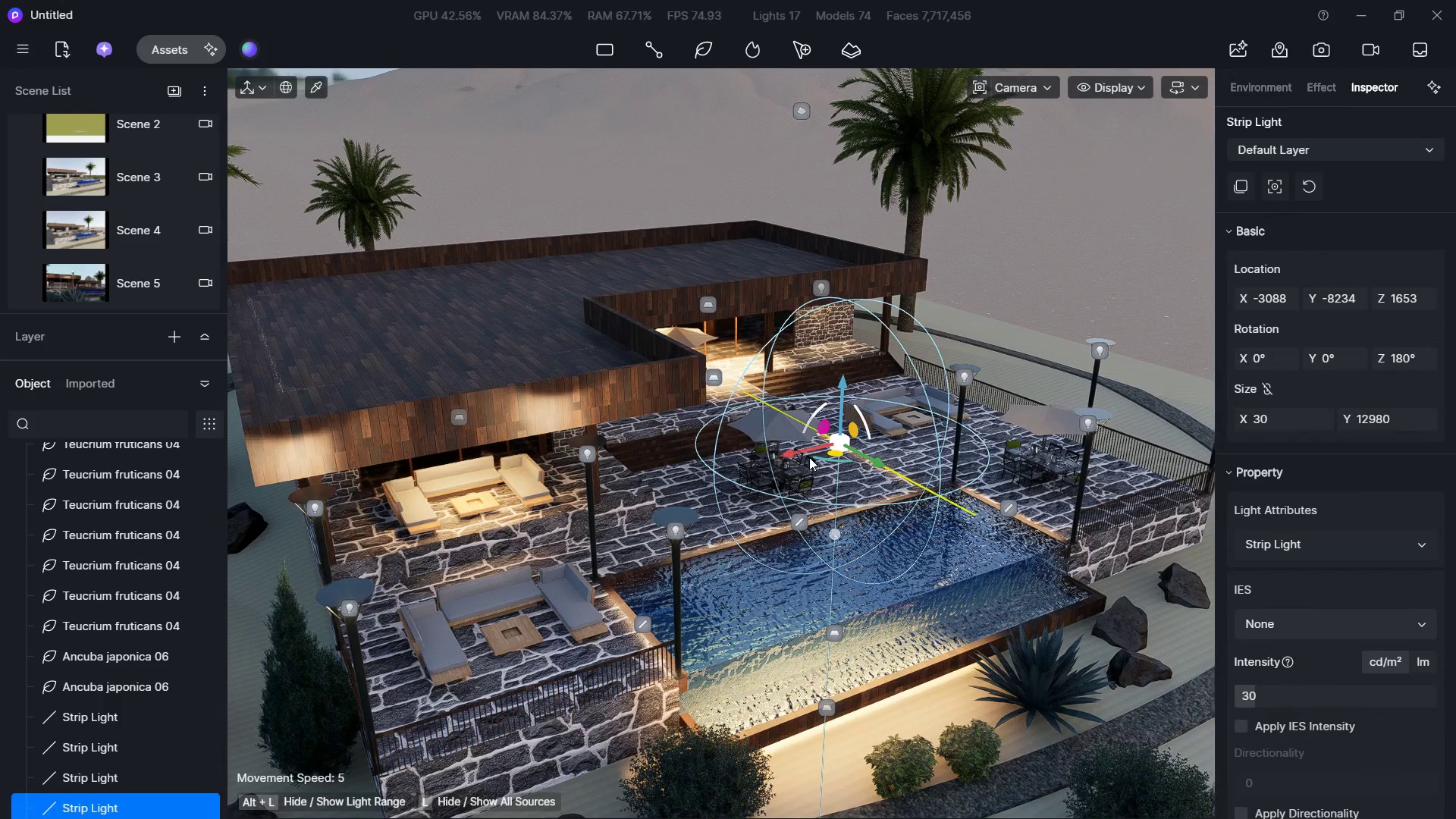 
left_click_drag(start_coordinate=[792, 451], to_coordinate=[952, 420])
 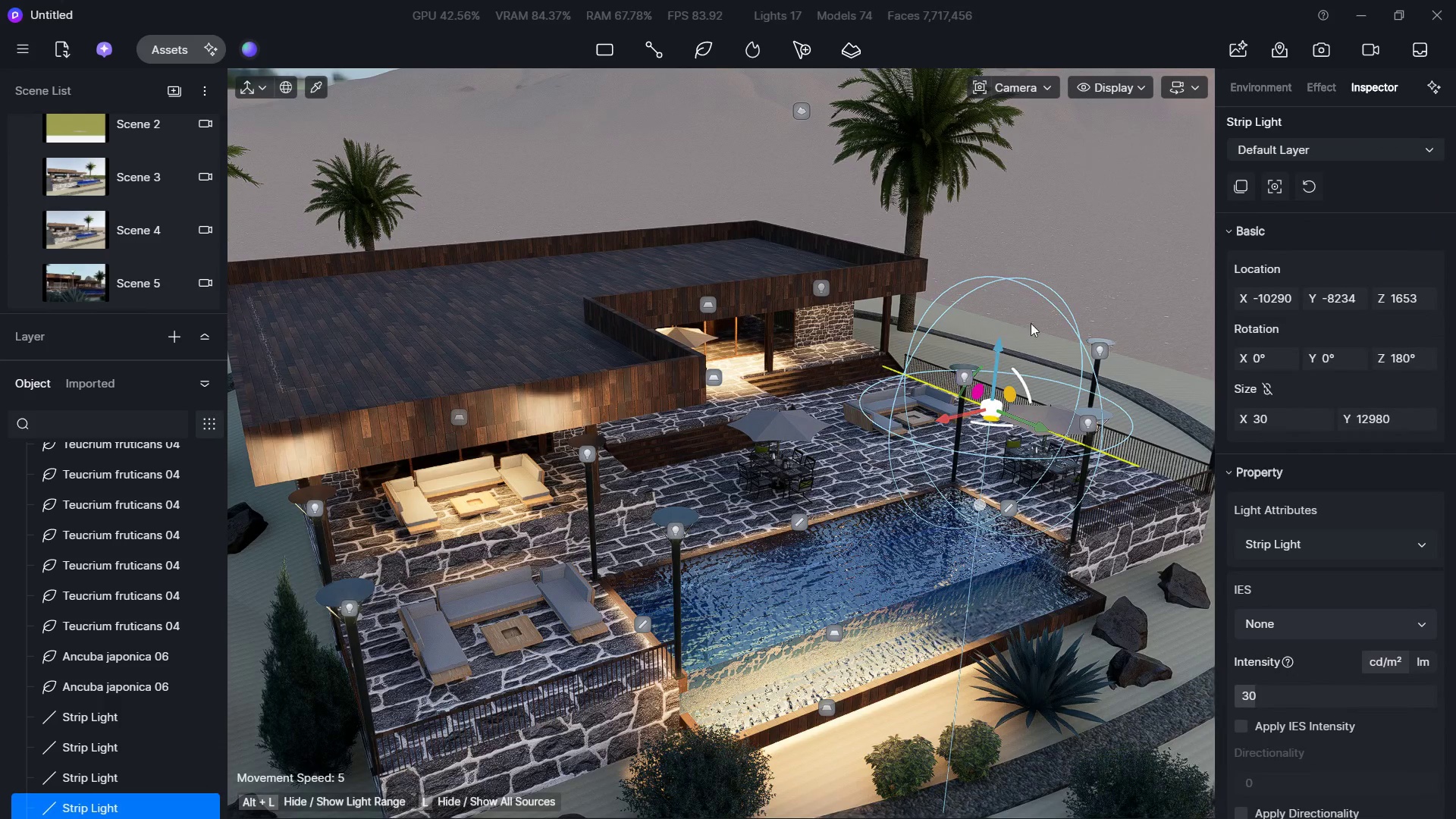 
left_click([1062, 276])
 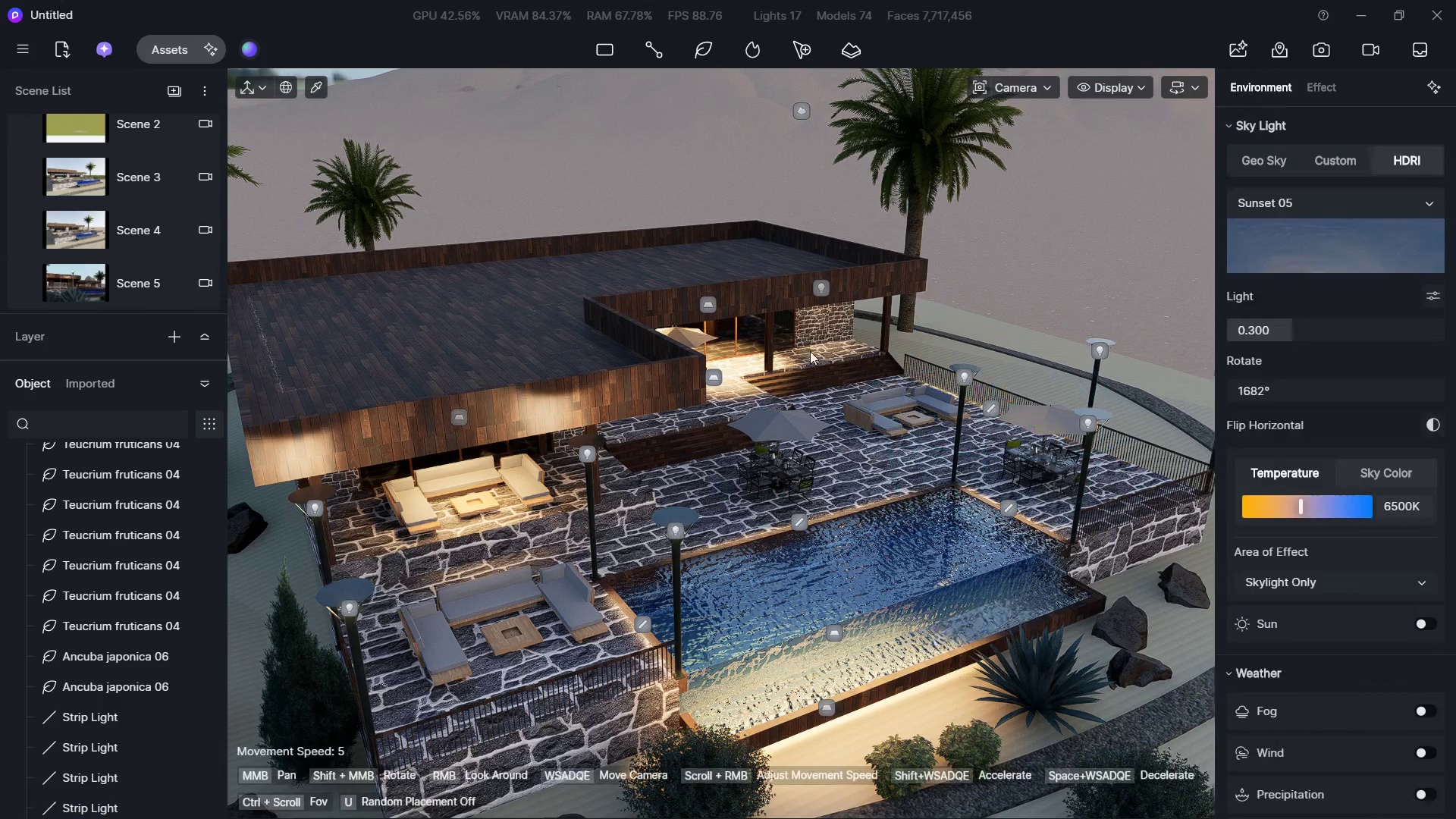 
hold_key(key=E, duration=1.06)
 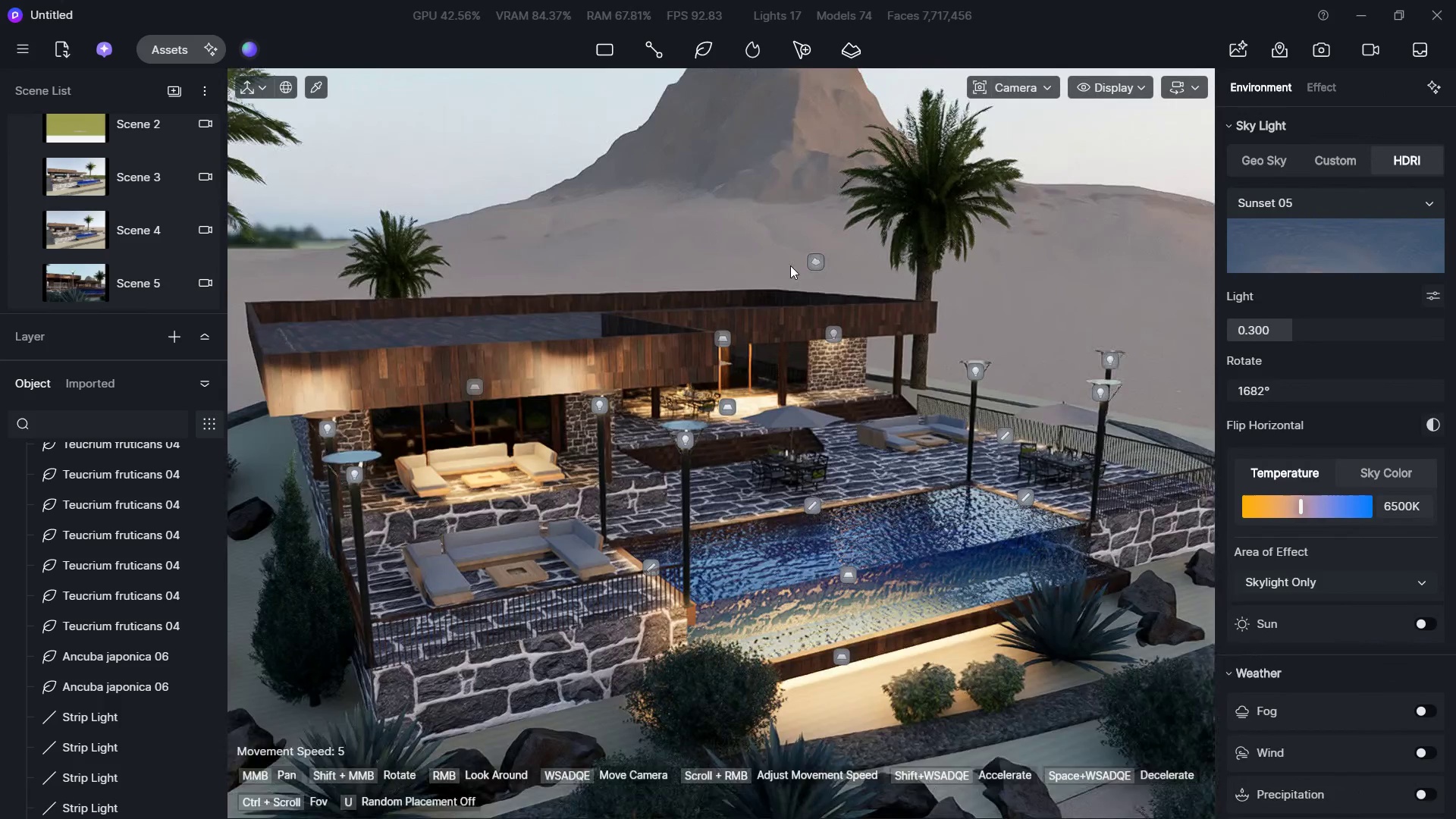 
type(Wsa)
 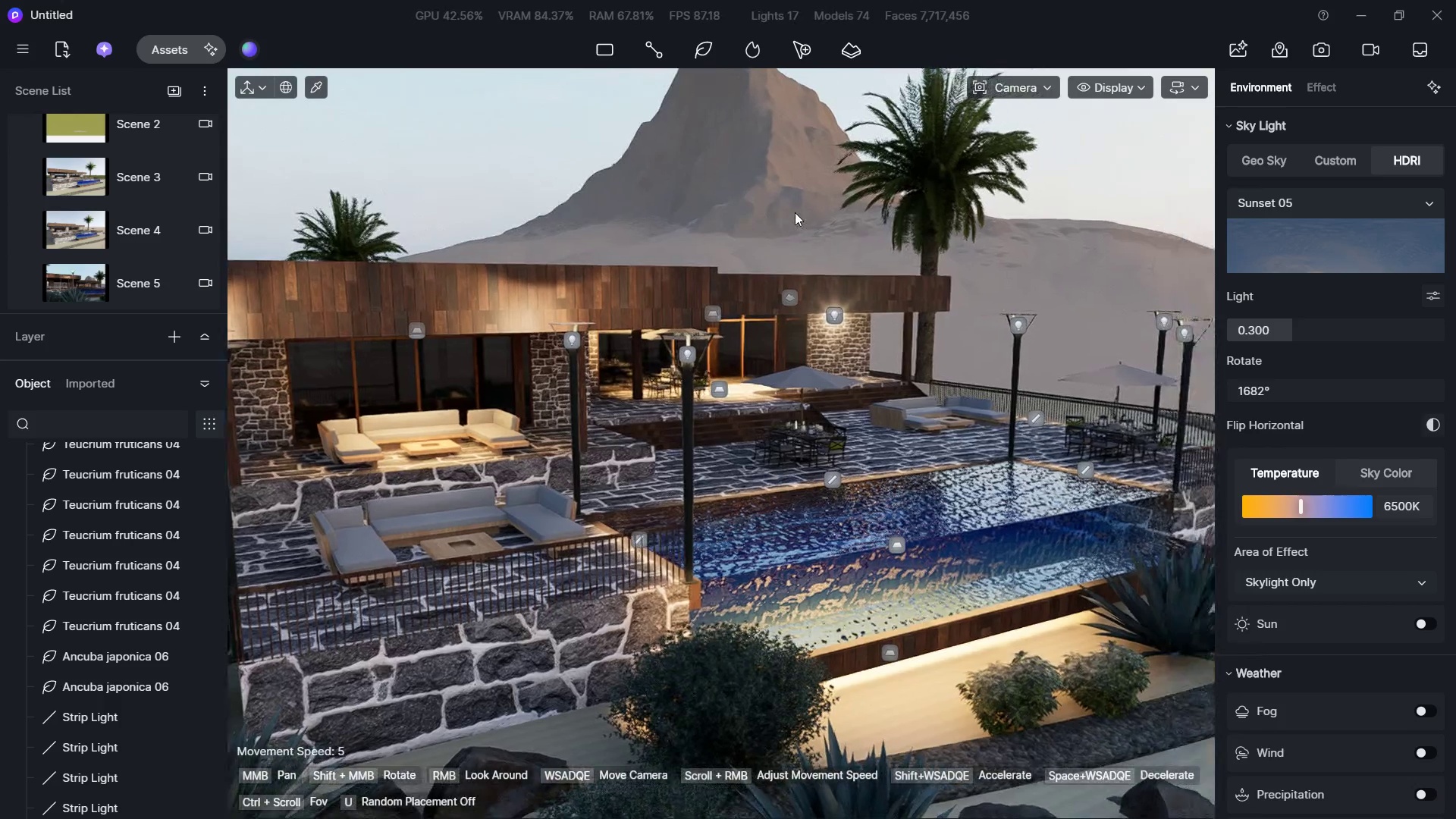 
hold_key(key=E, duration=0.34)
 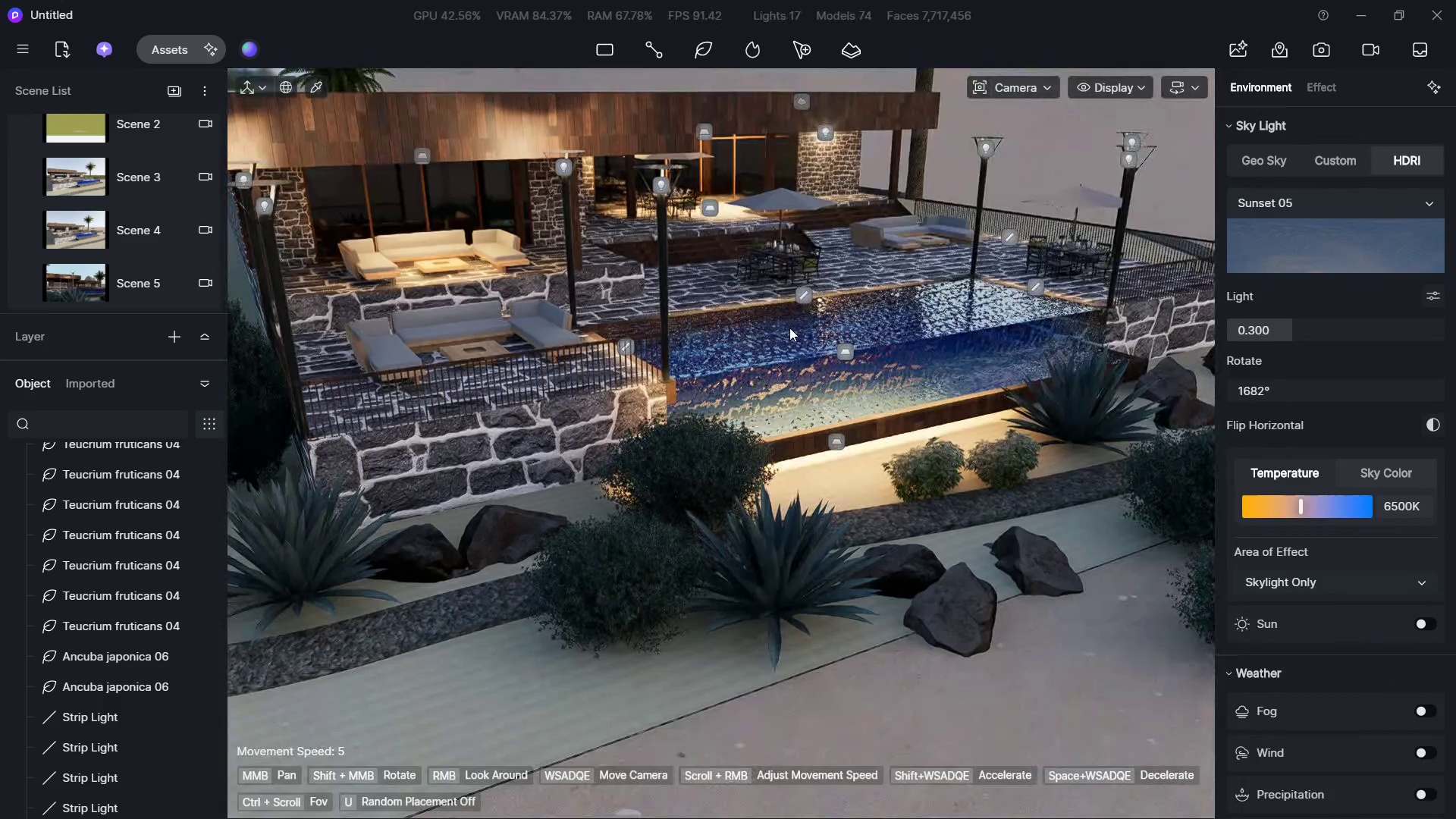 
type(aSswwe)
 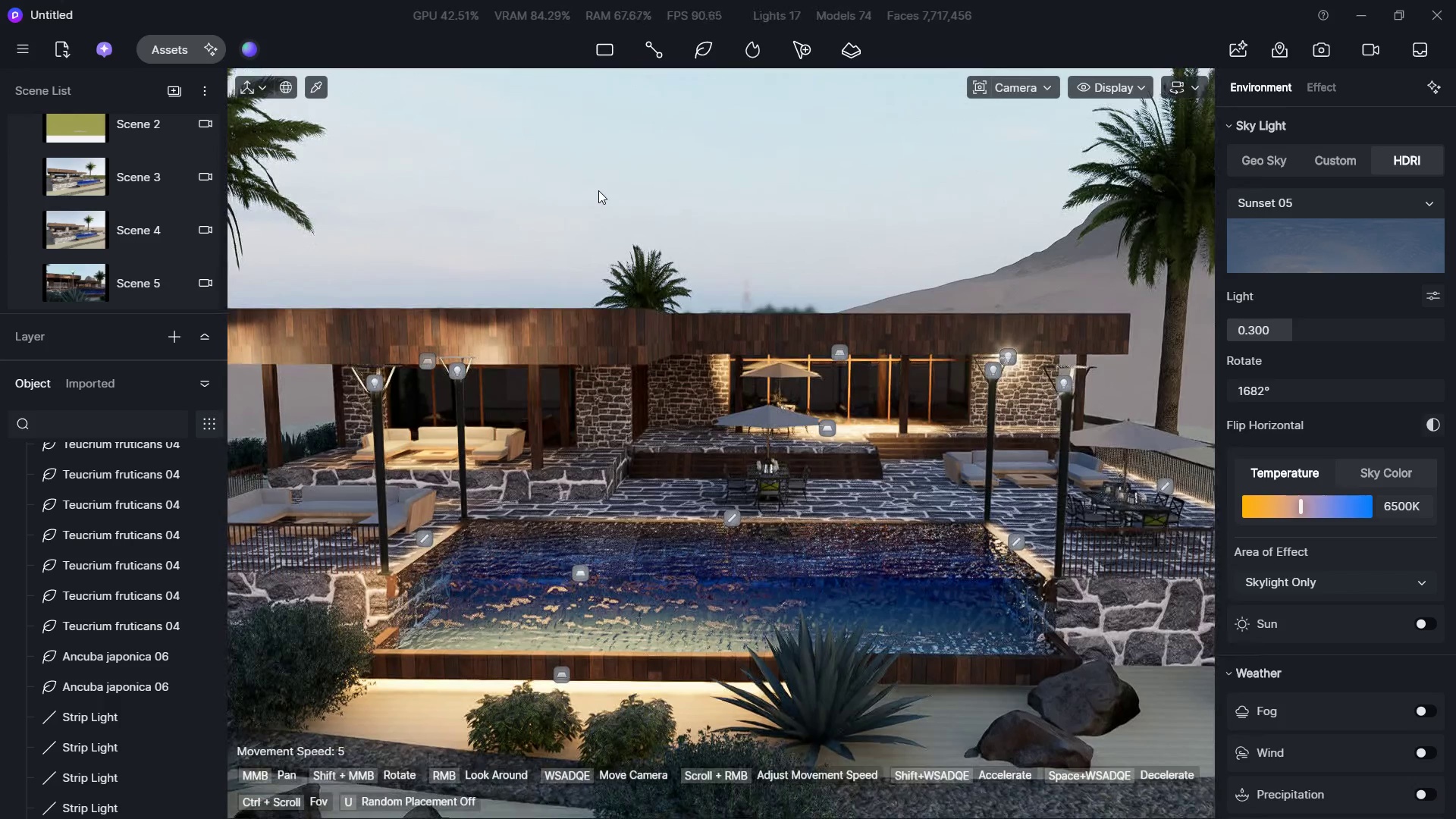 
hold_key(key=D, duration=1.25)
 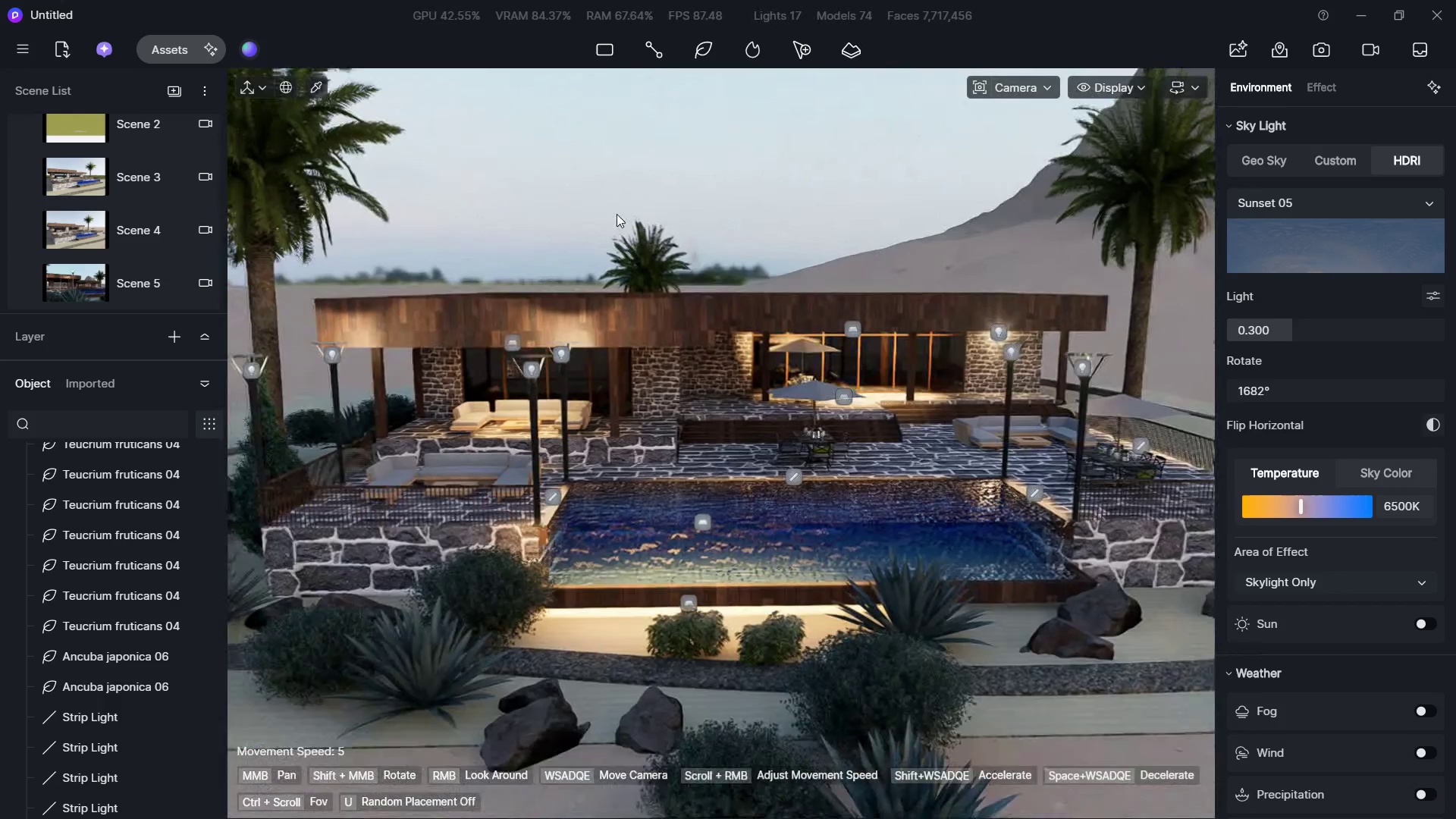 
hold_key(key=D, duration=0.39)
 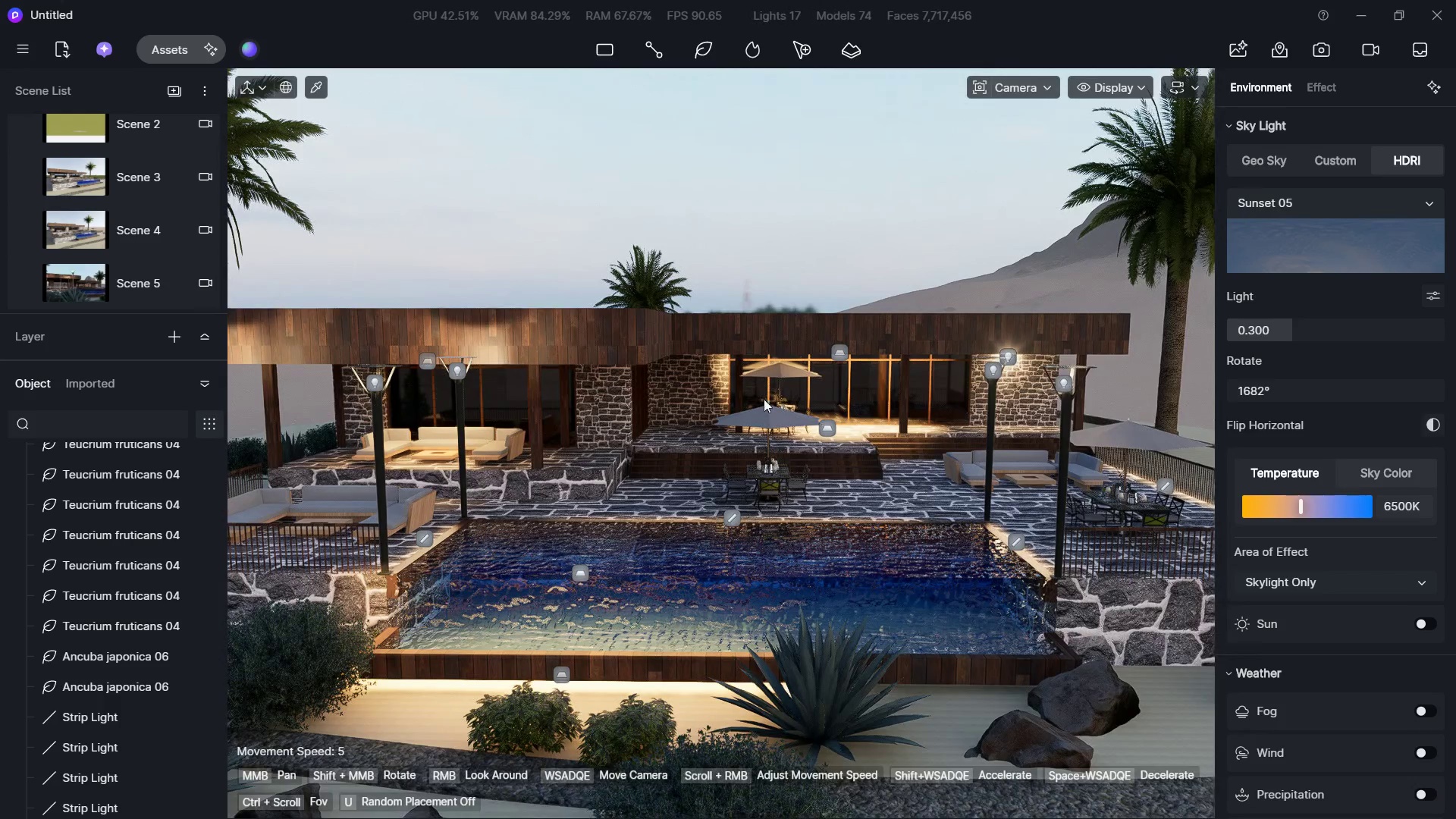 
left_click([556, 673])
 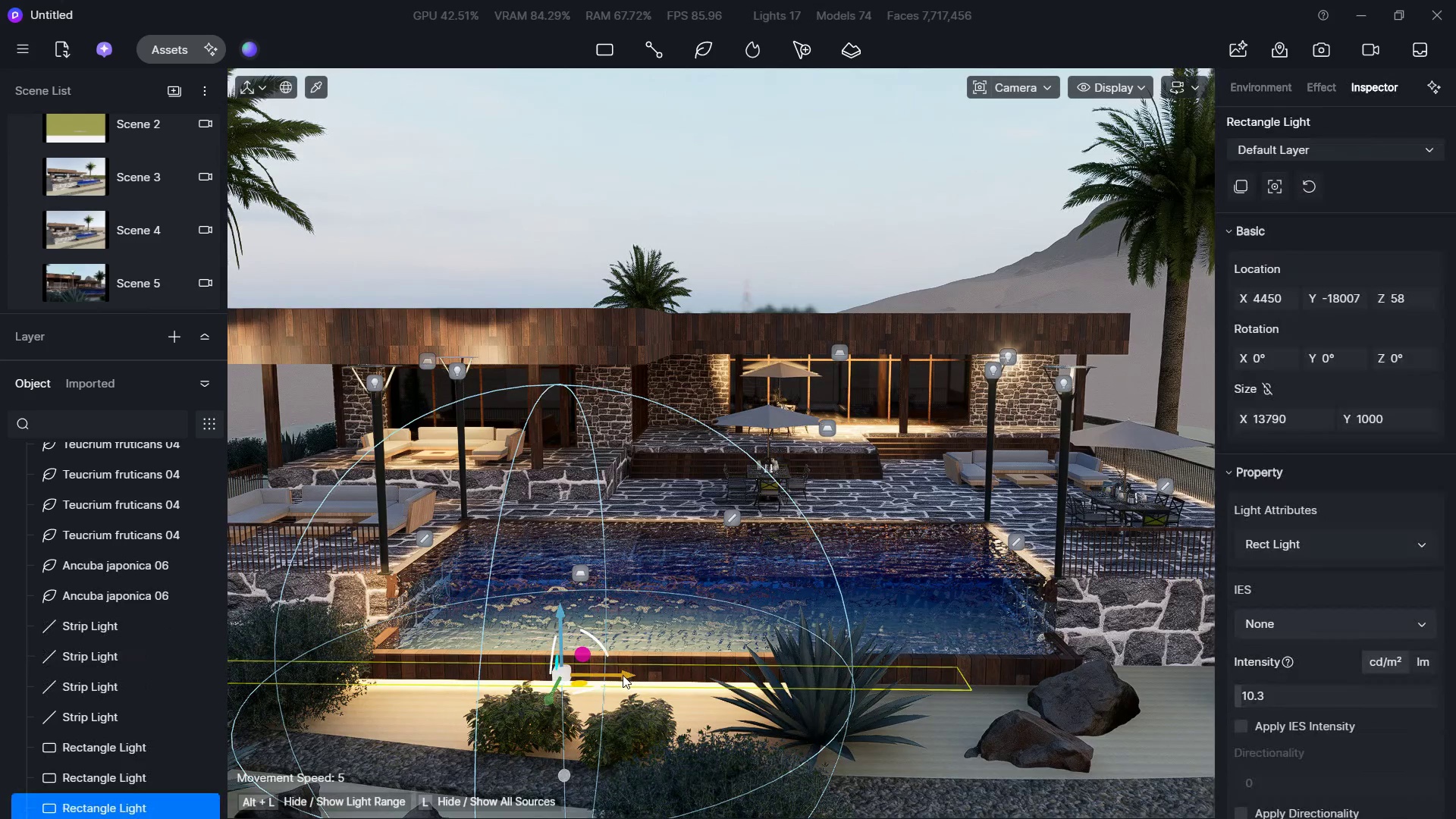 
left_click_drag(start_coordinate=[623, 675], to_coordinate=[786, 667])
 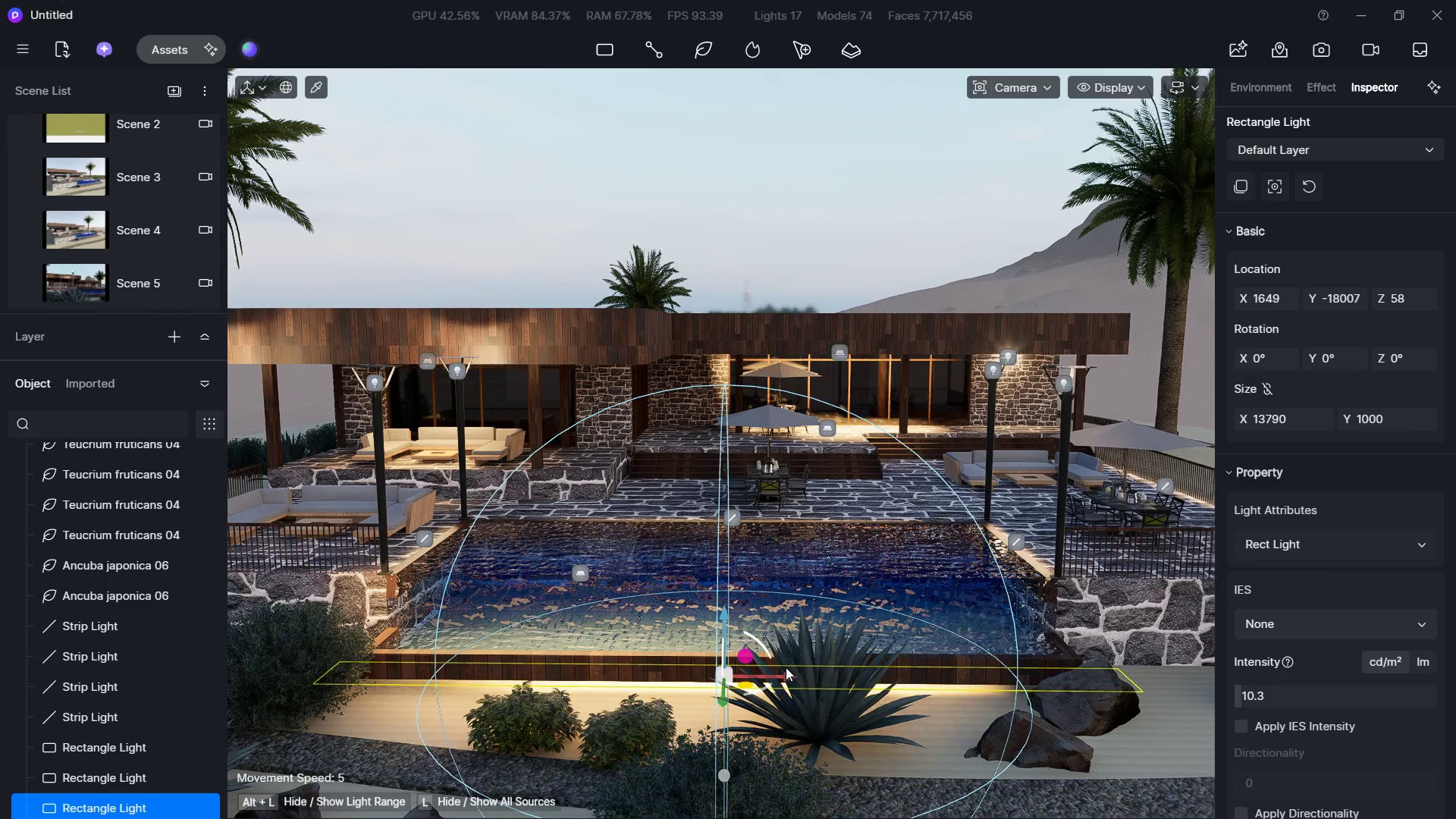 
key(E)
 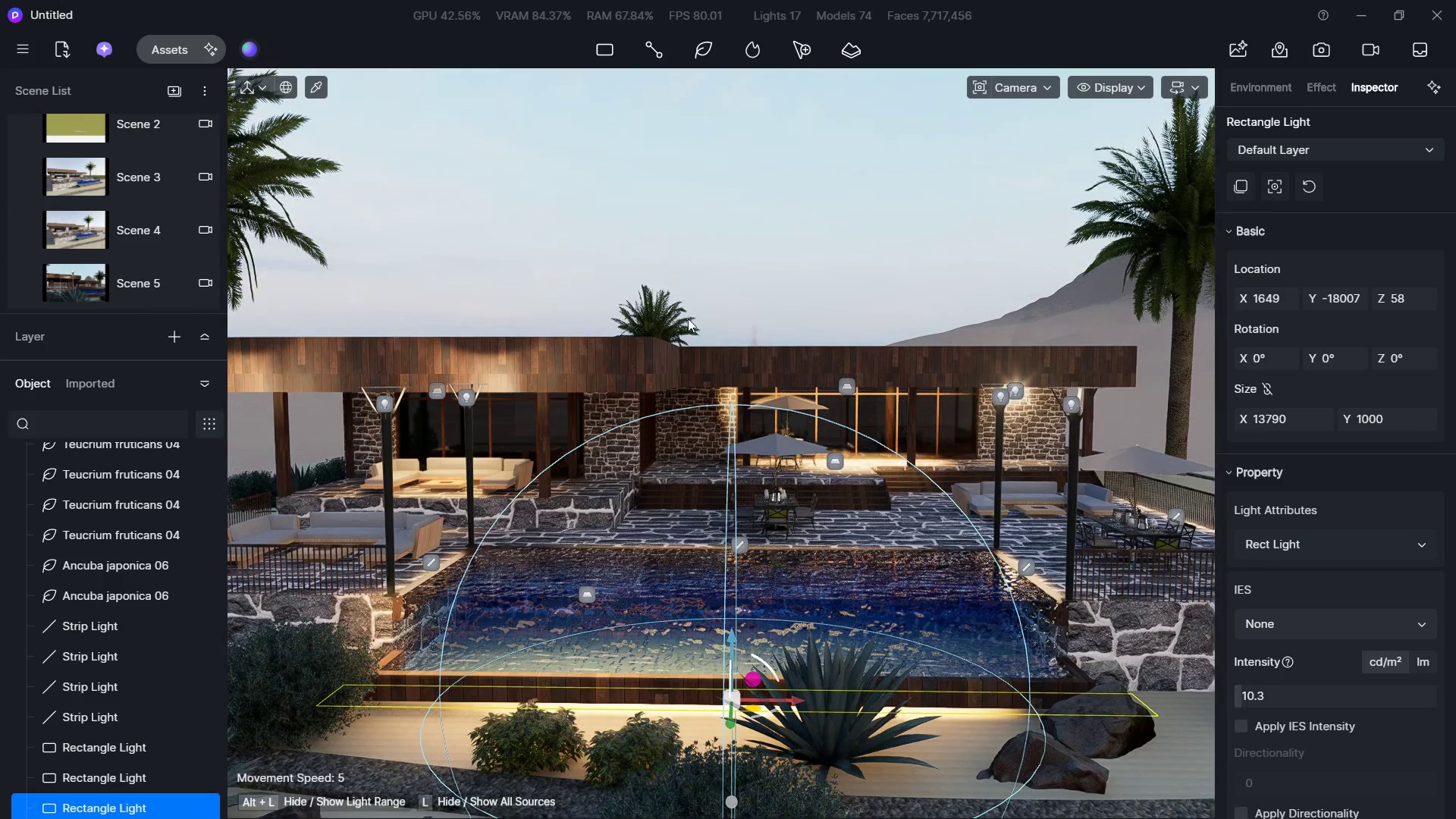 
hold_key(key=ShiftLeft, duration=1.86)
 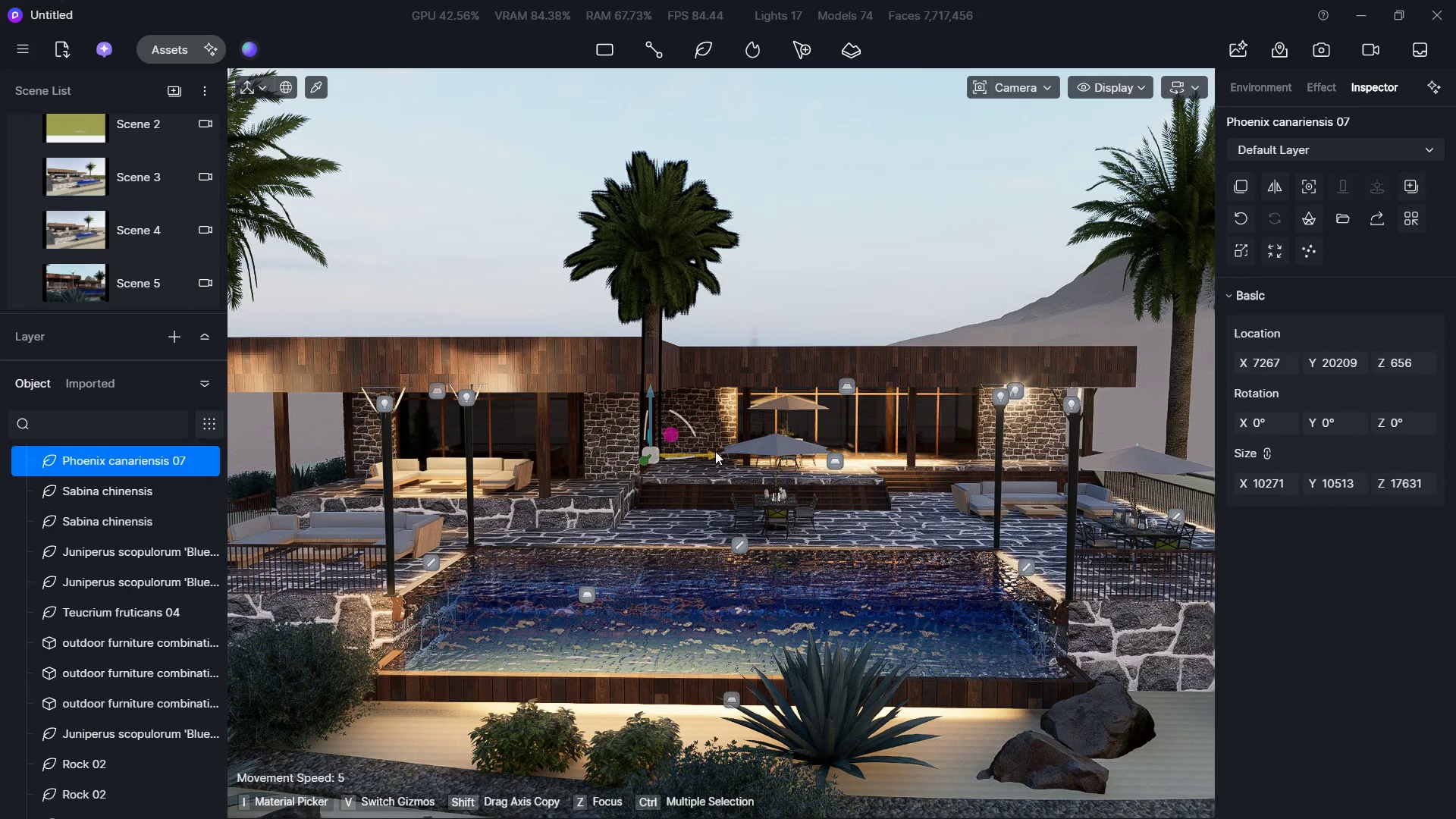 
left_click_drag(start_coordinate=[696, 453], to_coordinate=[415, 445])
 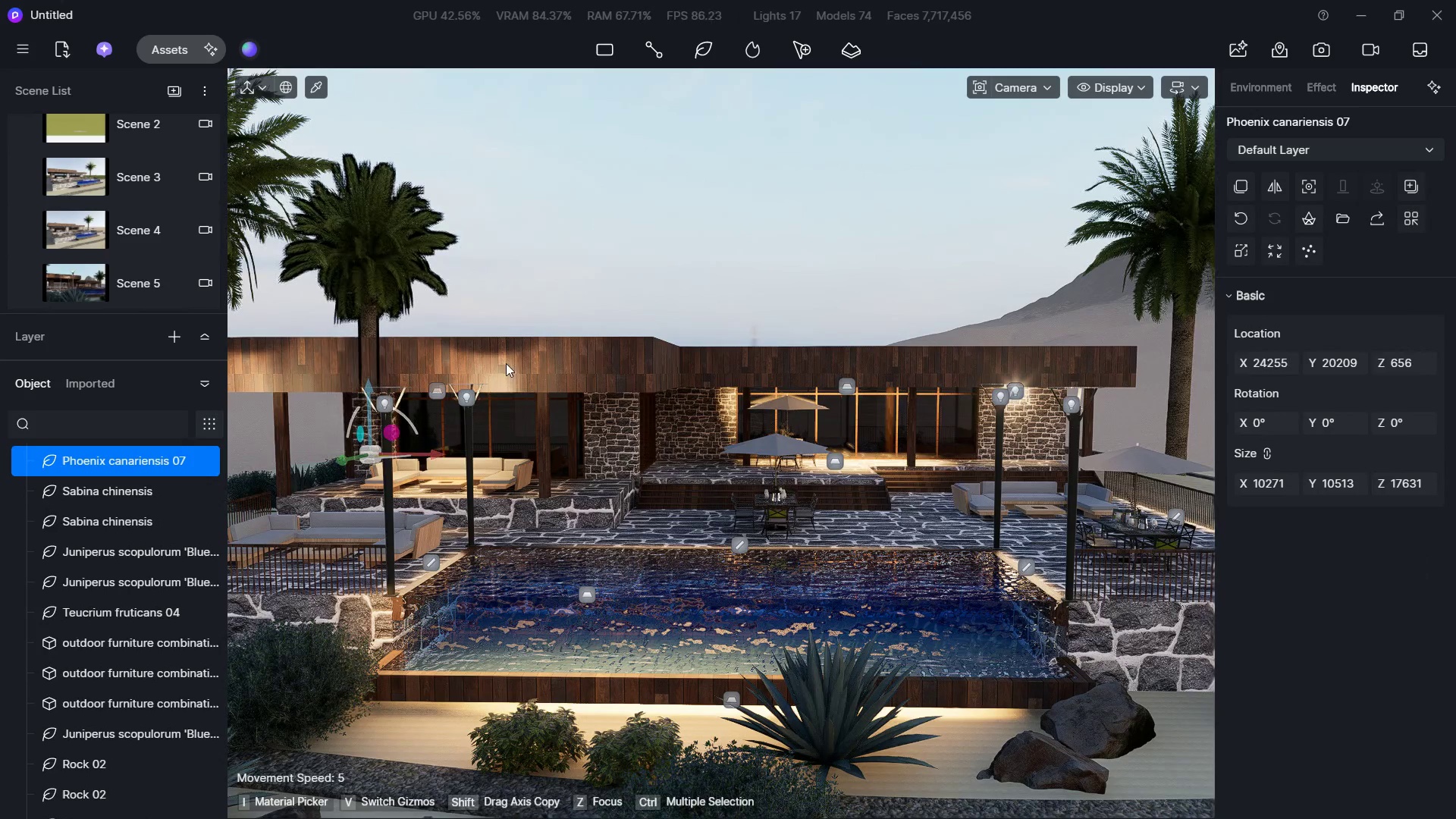 
left_click([582, 233])
 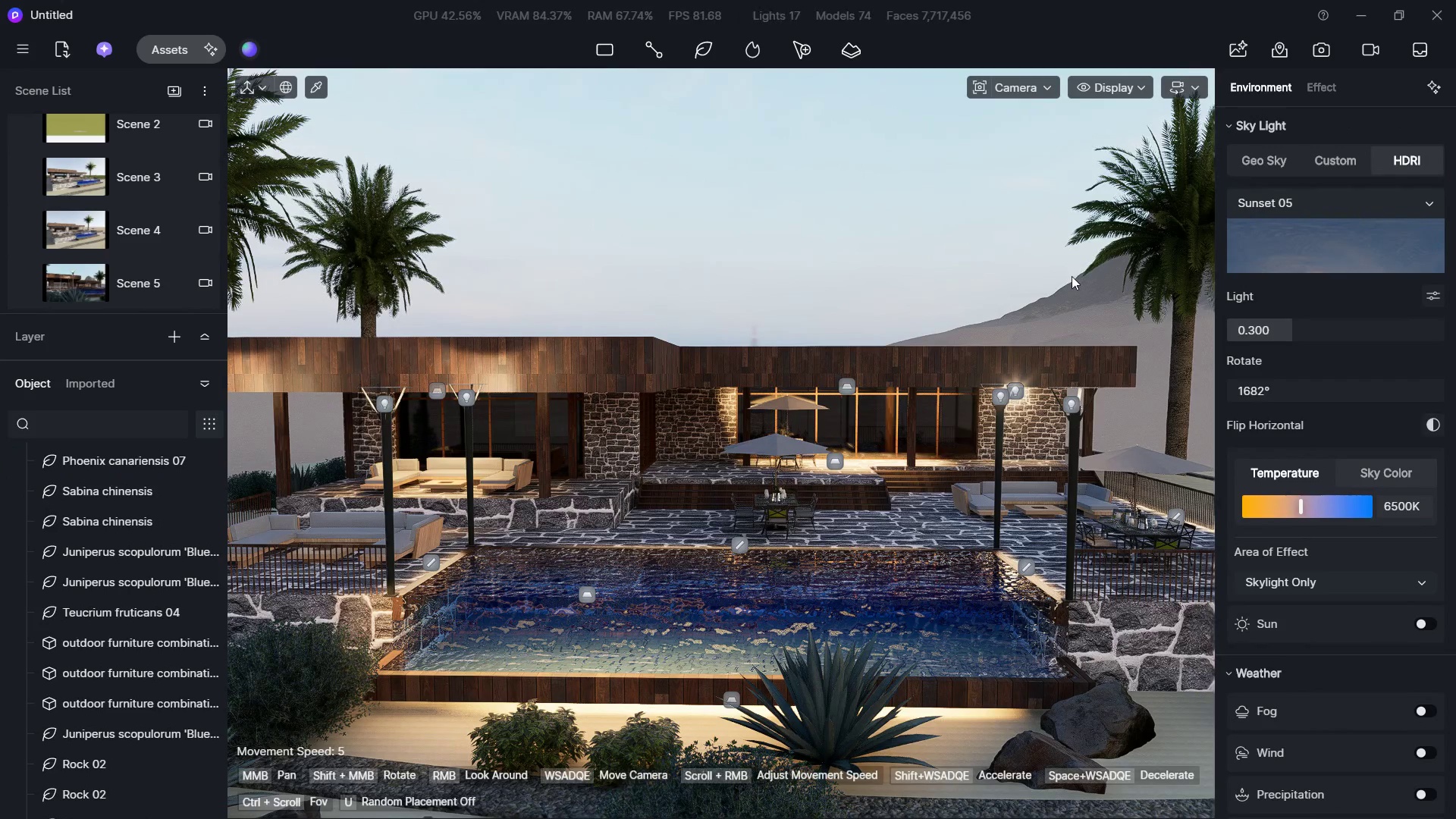 
left_click([1078, 284])
 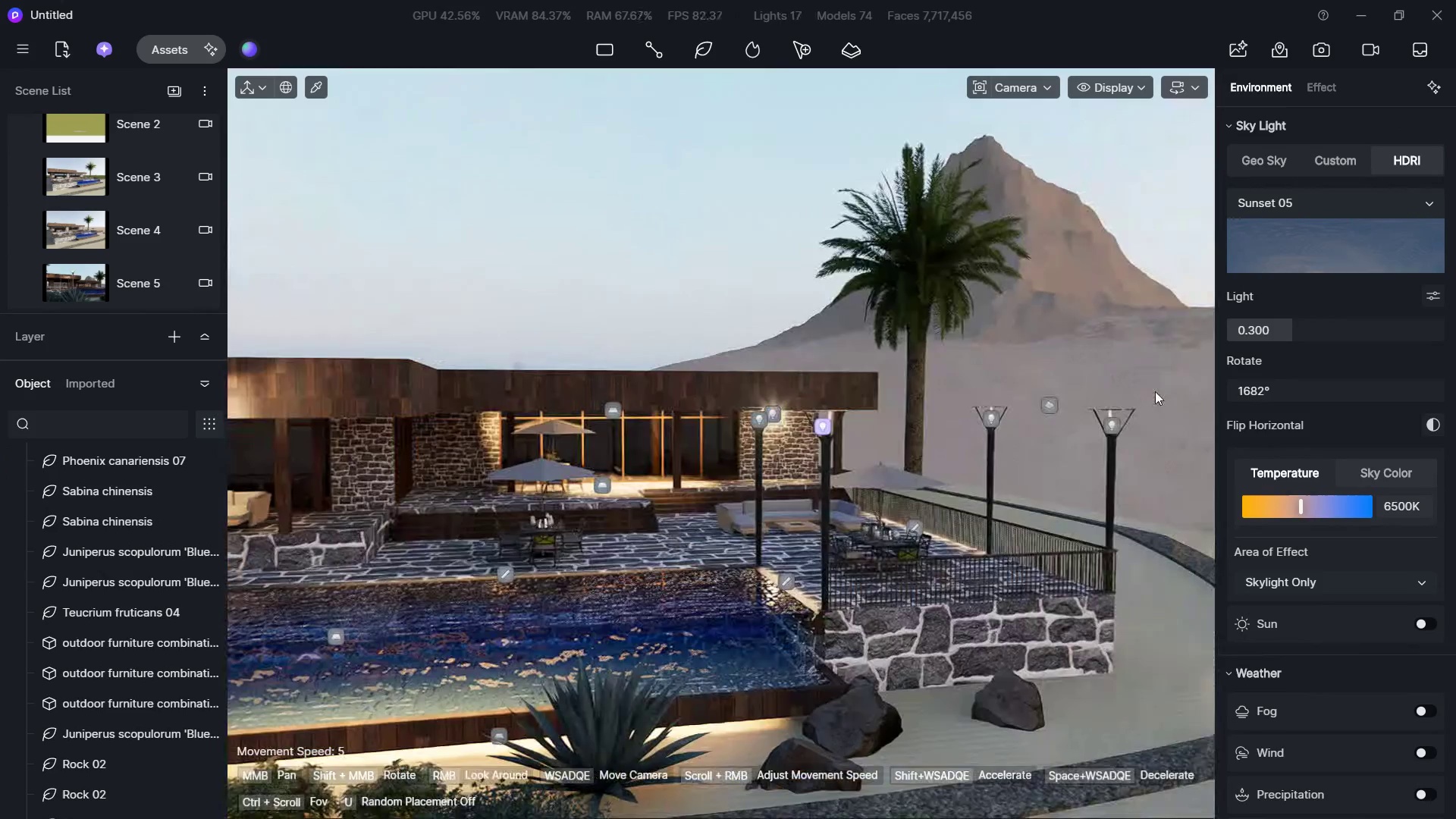 
left_click([1046, 403])
 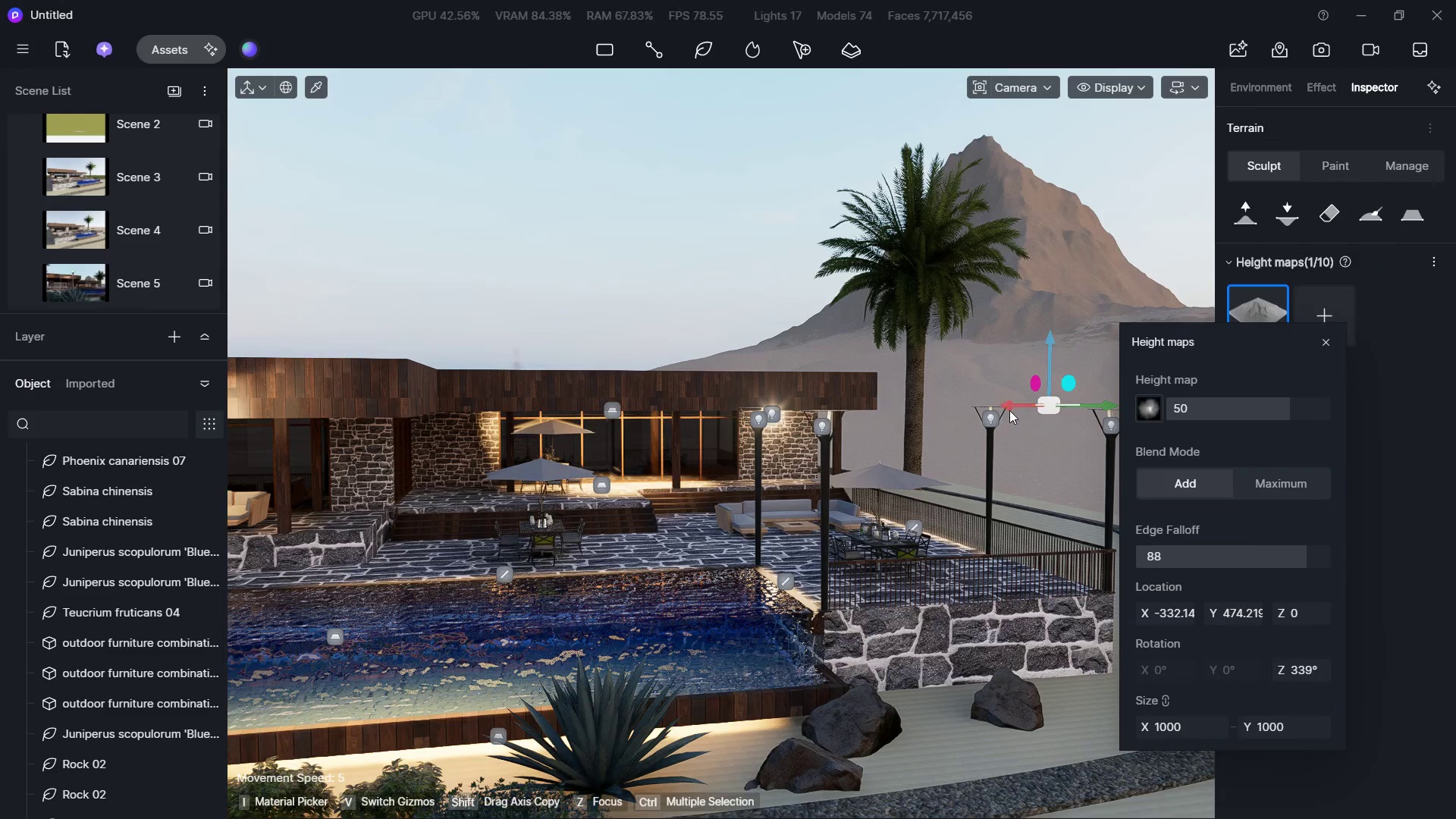 
left_click_drag(start_coordinate=[1010, 406], to_coordinate=[829, 406])
 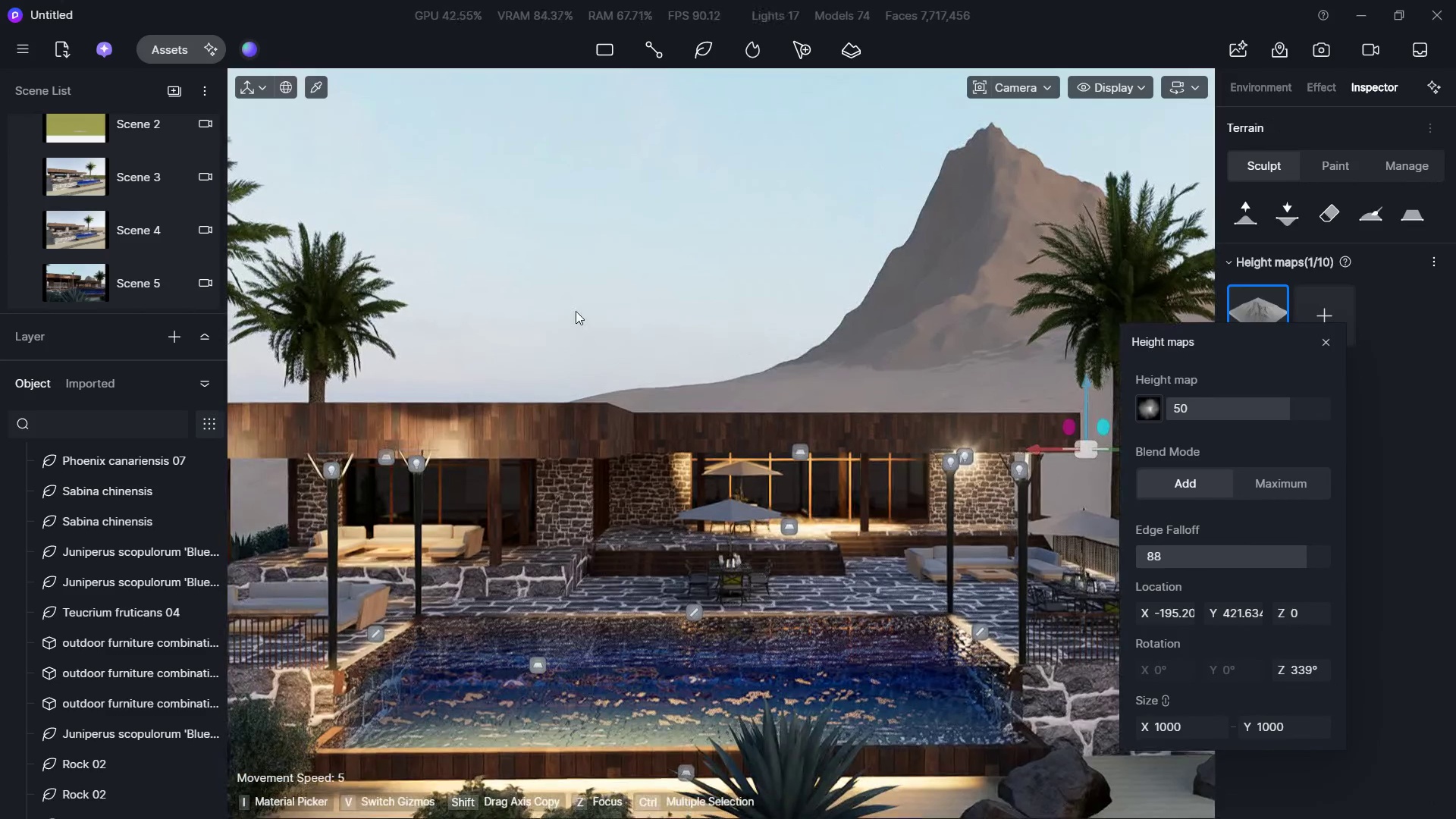 
left_click([633, 236])
 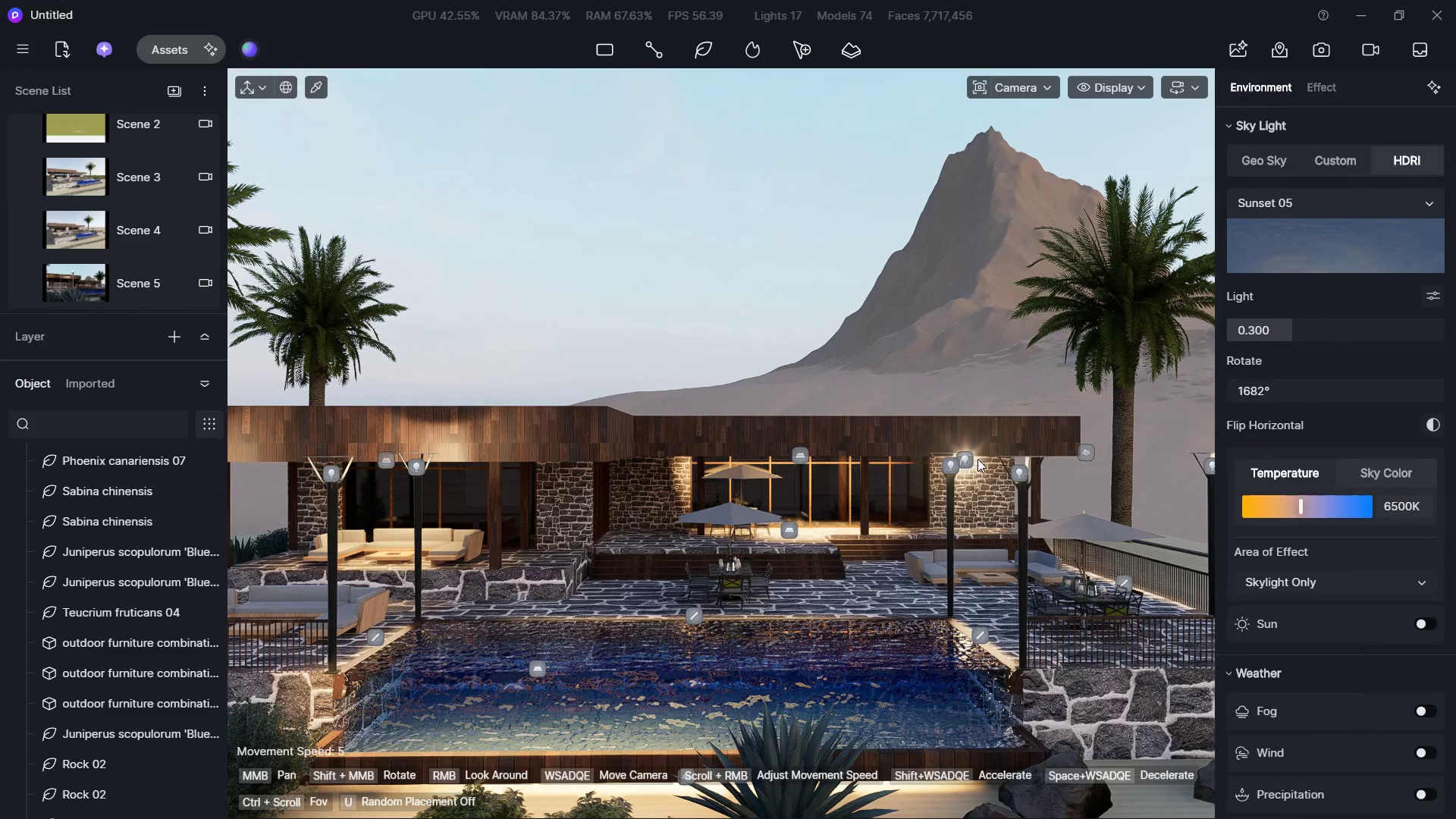 
left_click([969, 460])
 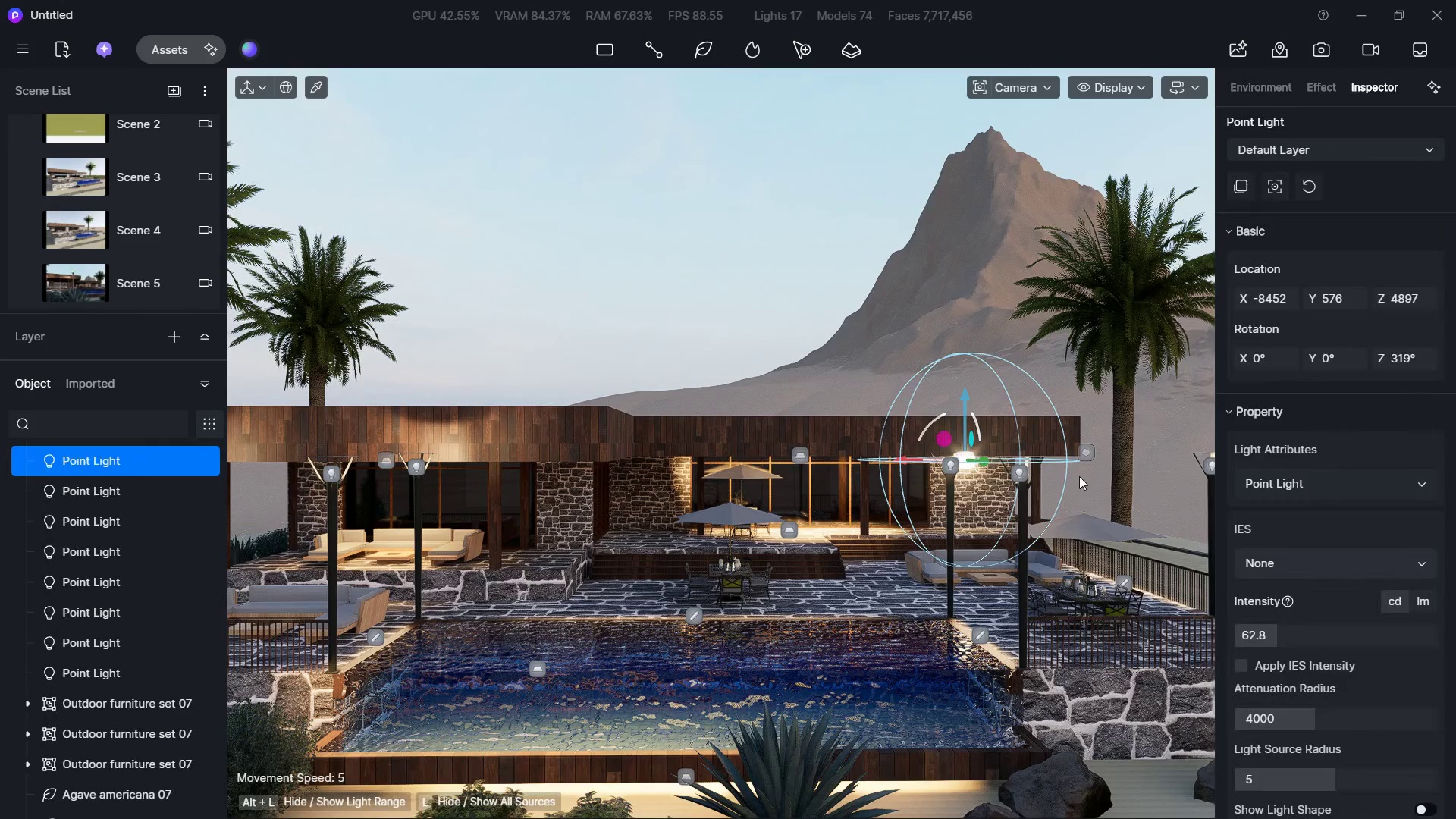 
left_click([1084, 459])
 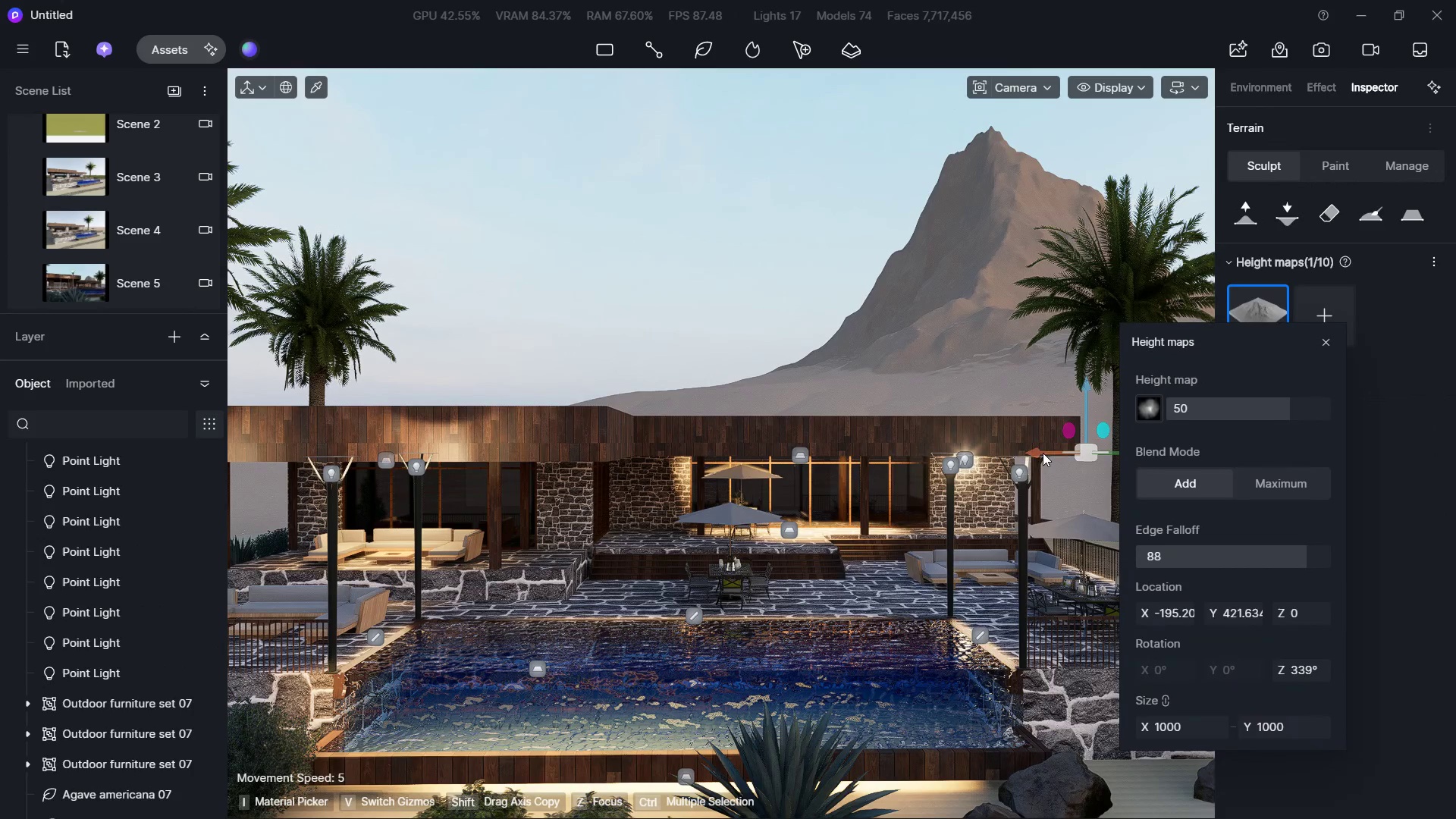 
left_click_drag(start_coordinate=[1043, 453], to_coordinate=[1122, 439])
 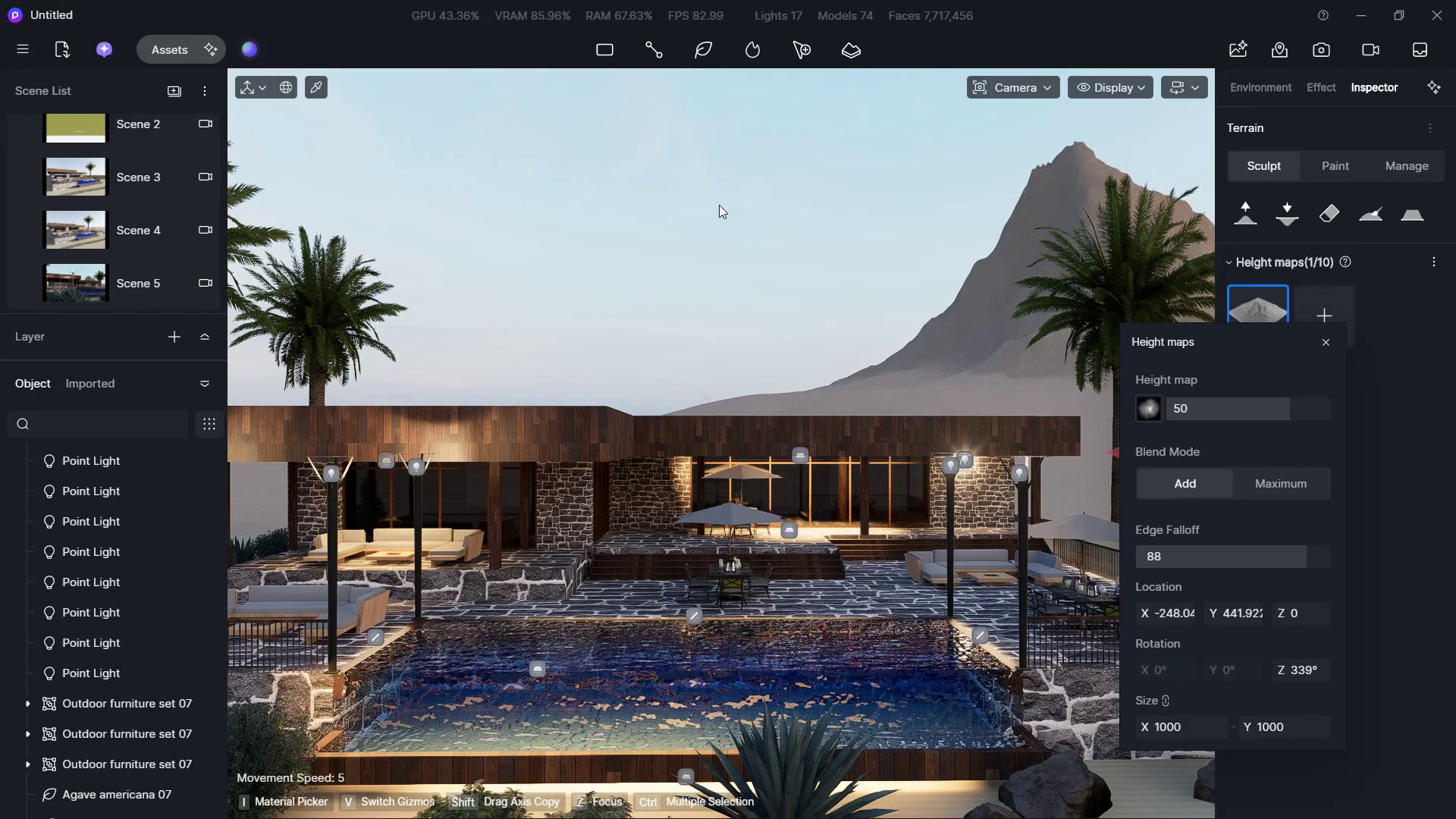 
left_click([721, 205])
 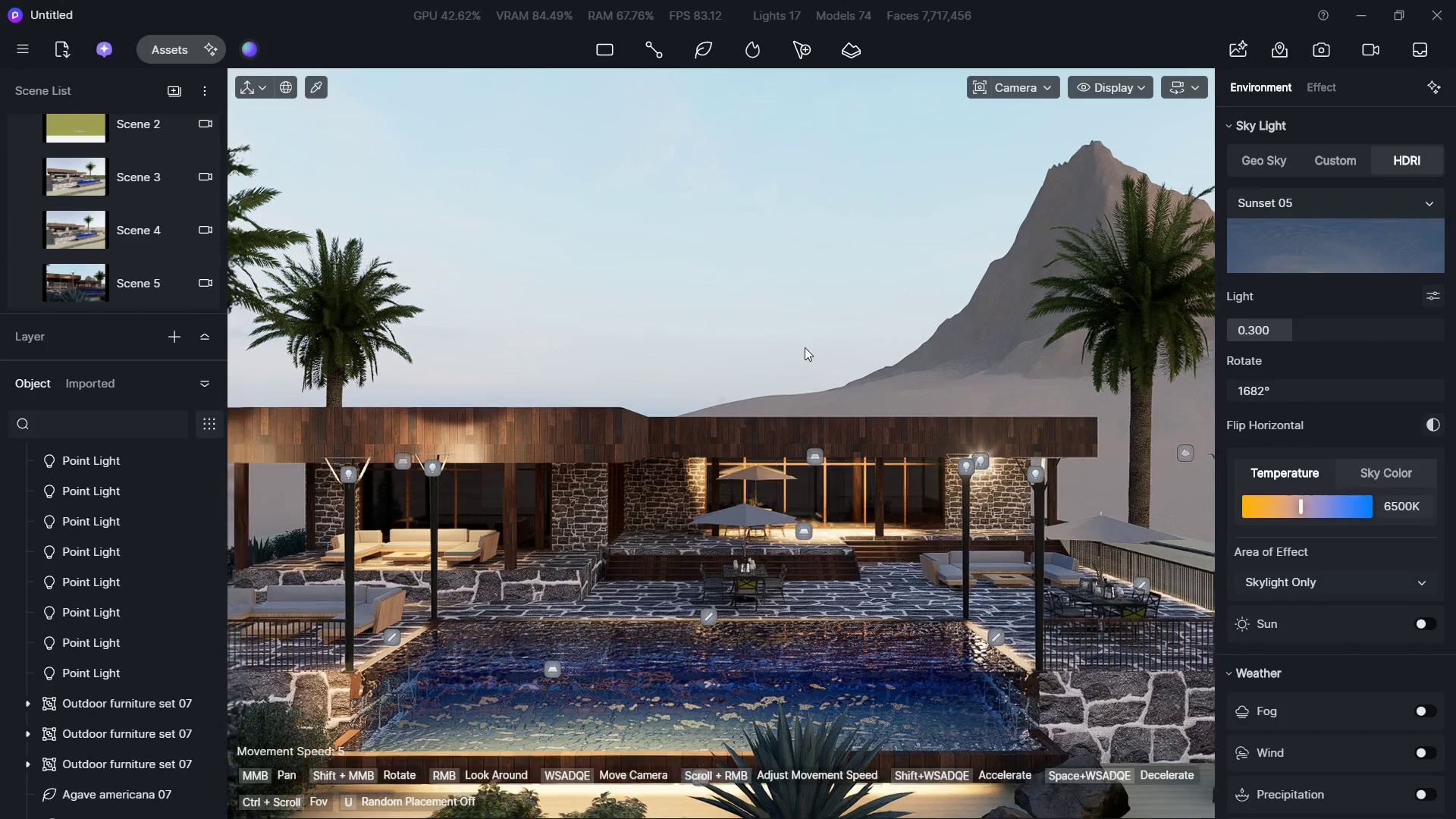 
type(ss)
 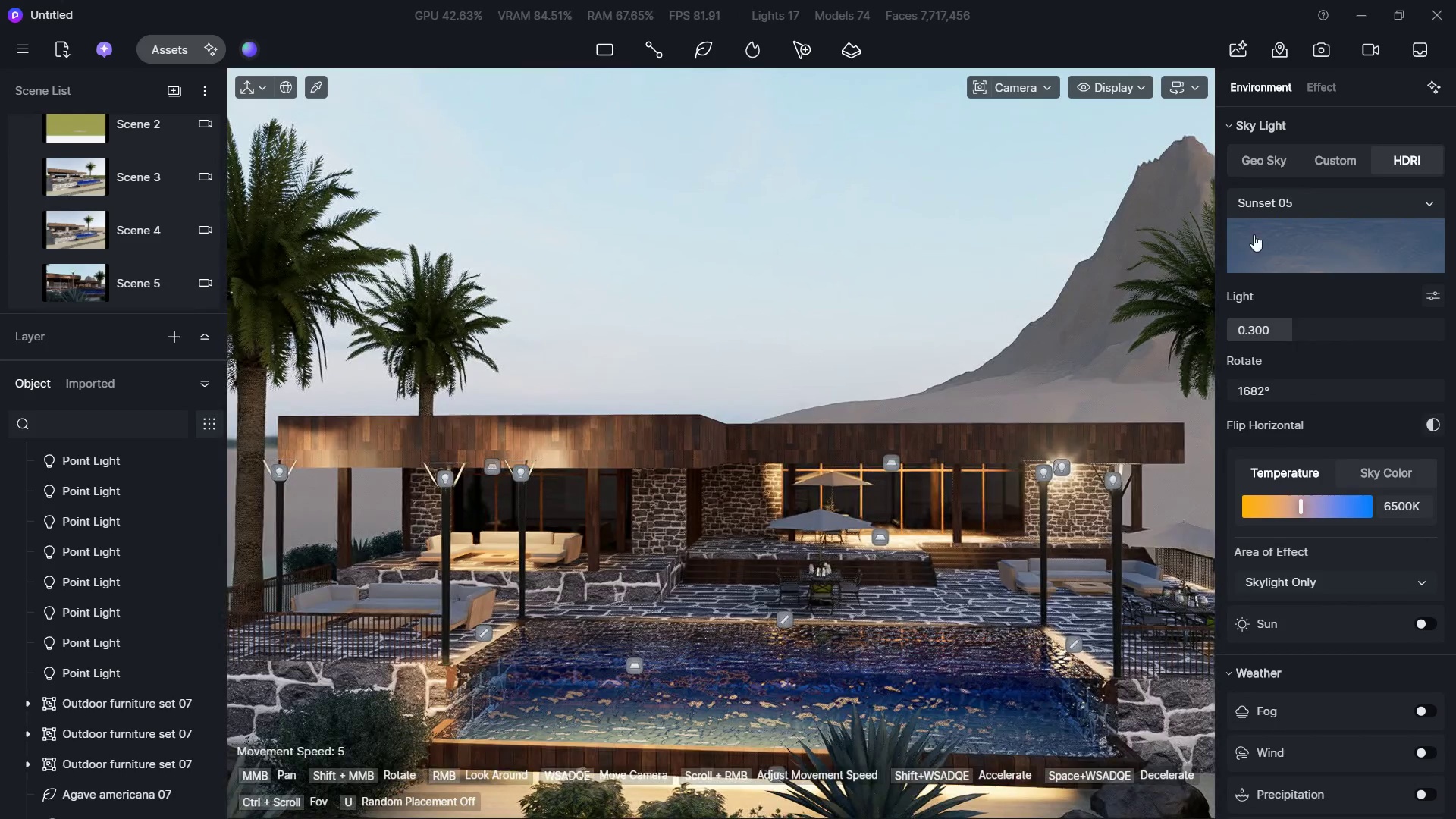 
left_click([1322, 55])
 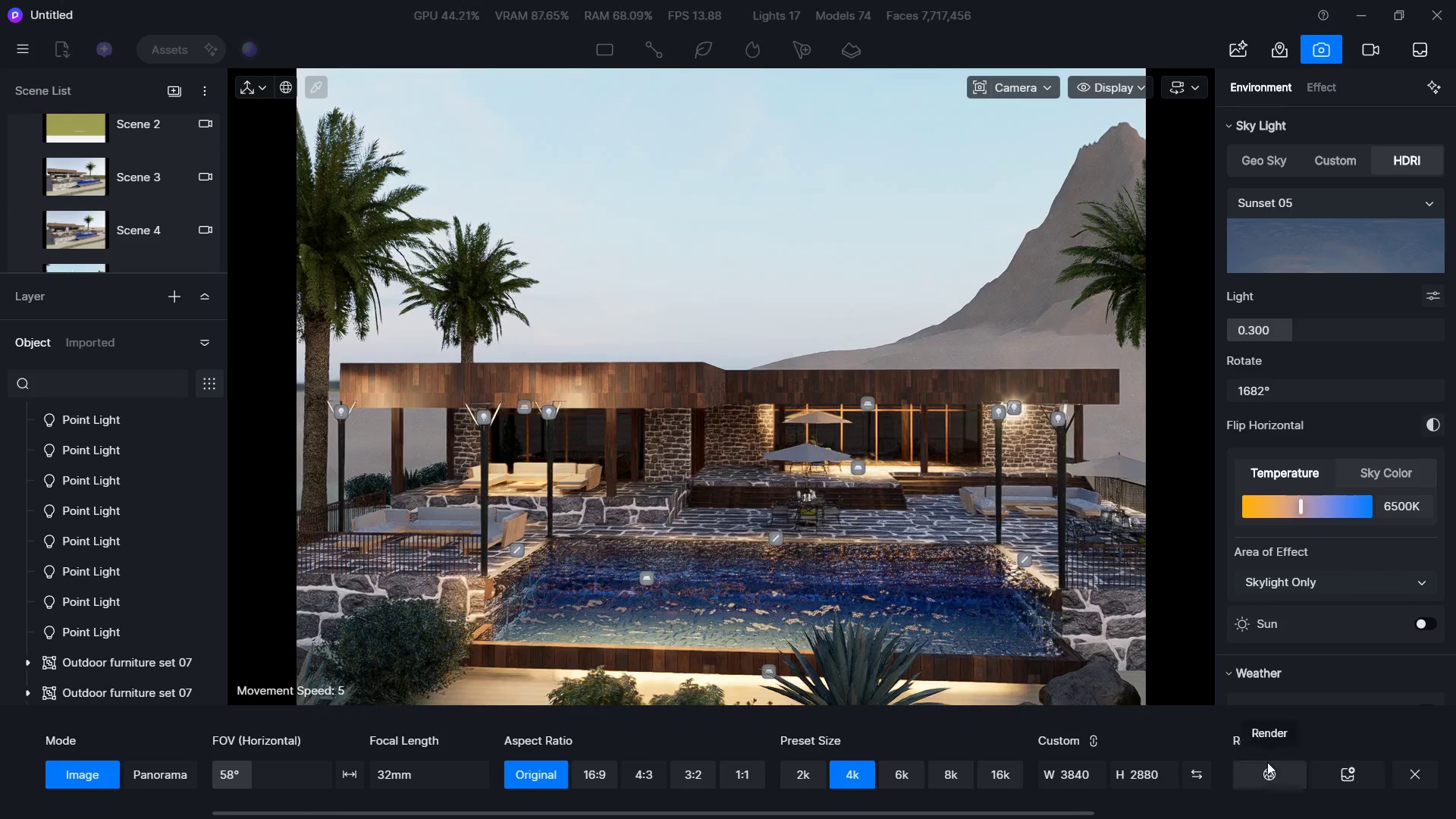 
left_click([1273, 764])
 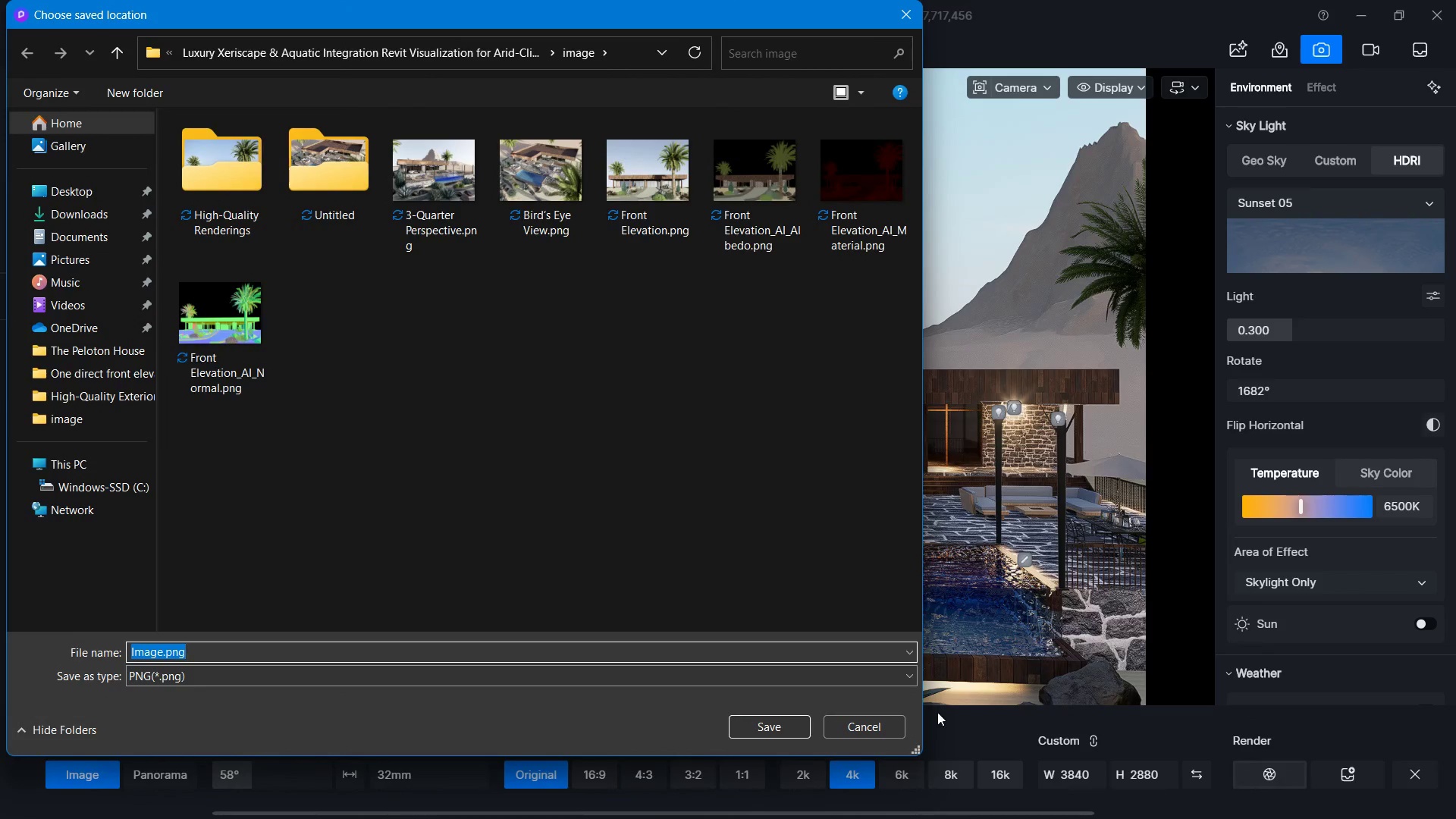 
key(Alt+Tab)